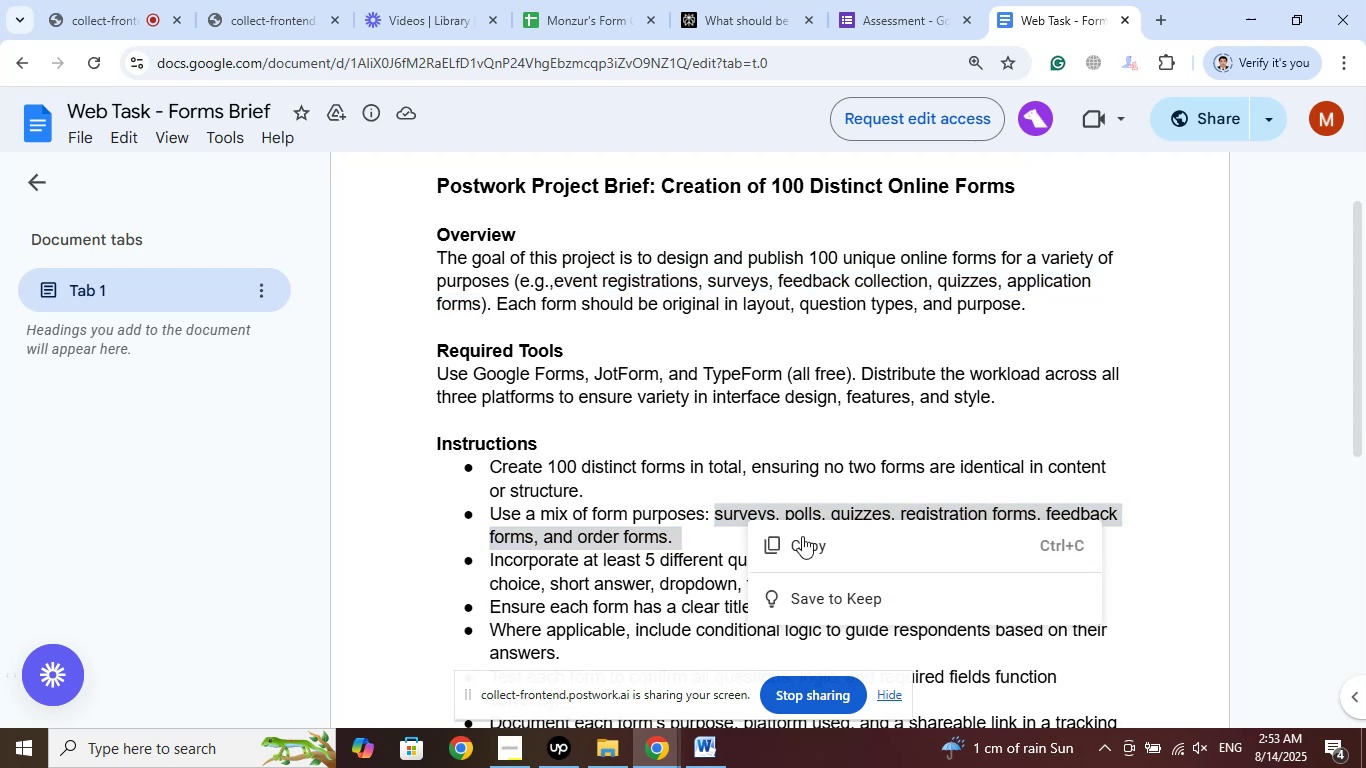 
left_click([803, 536])
 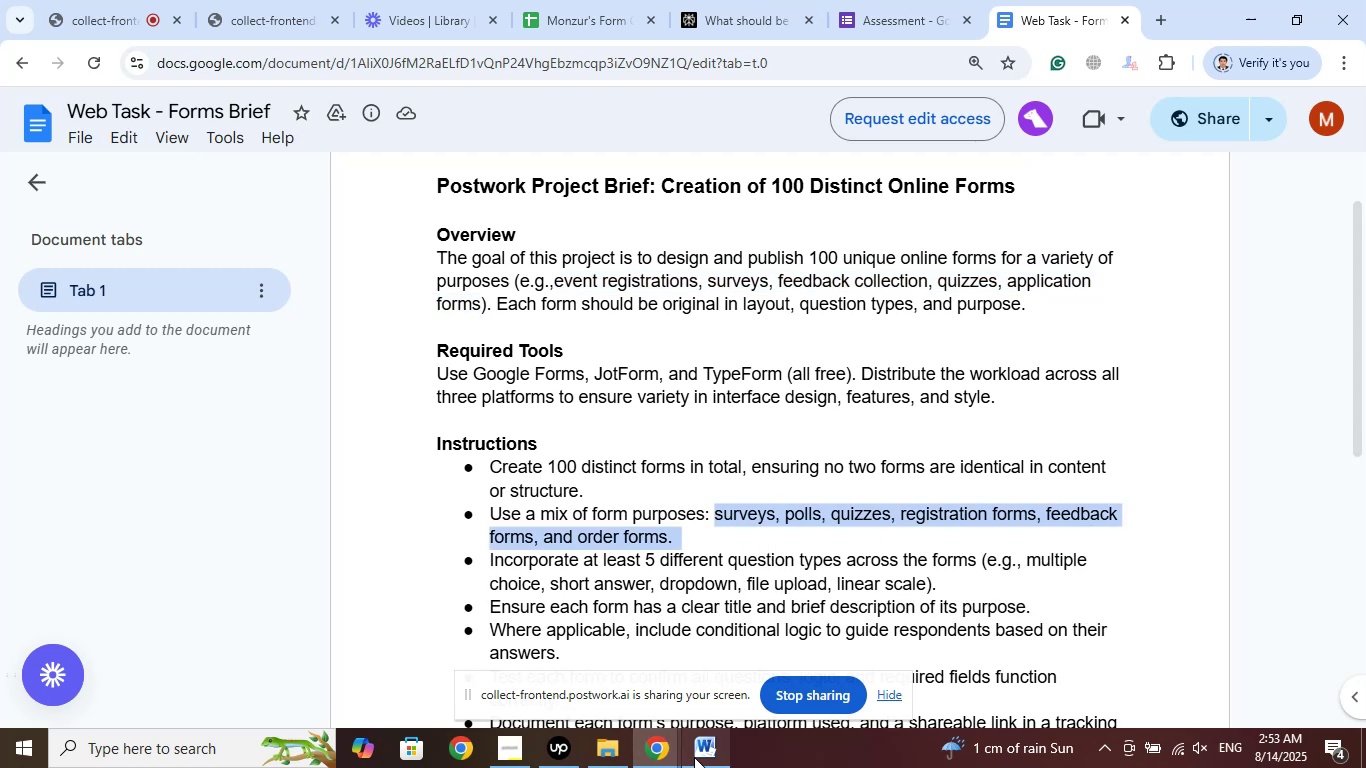 
left_click([734, 756])
 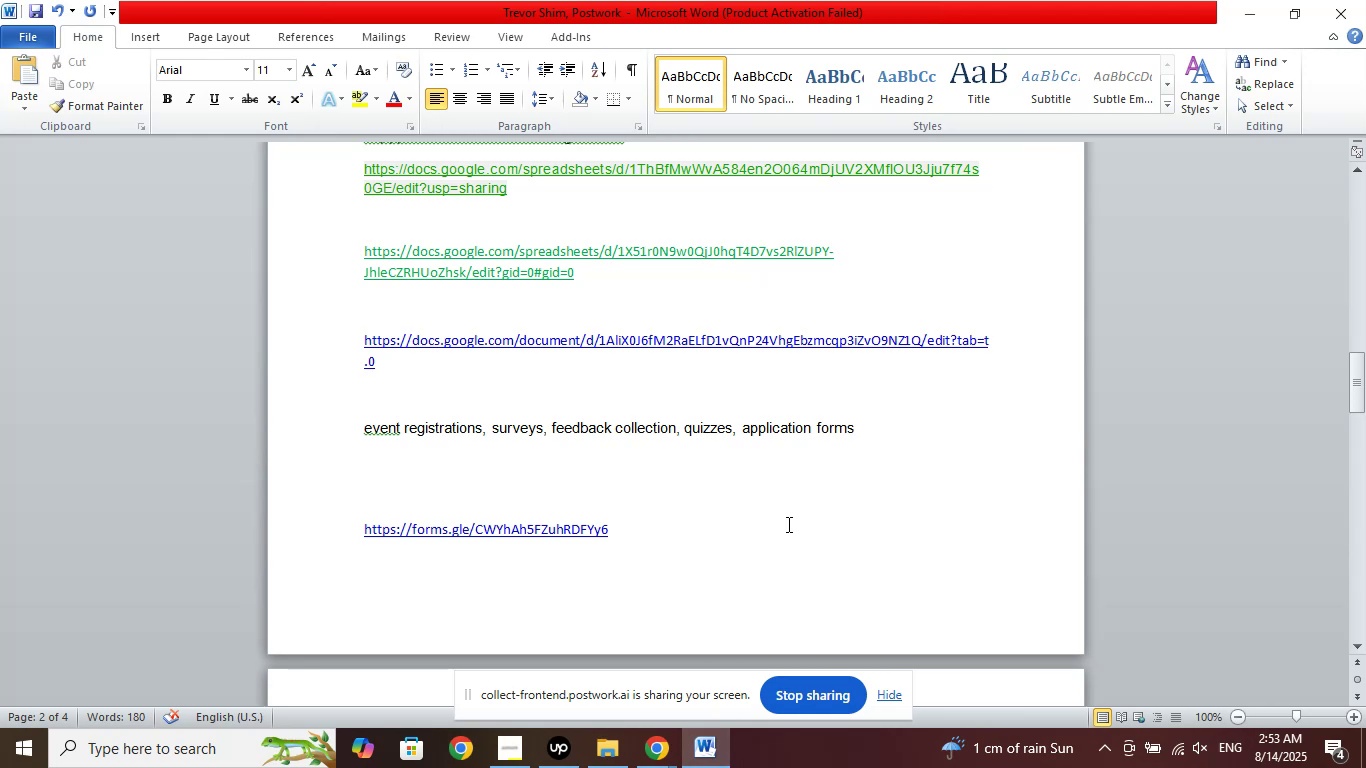 
key(Control+V)
 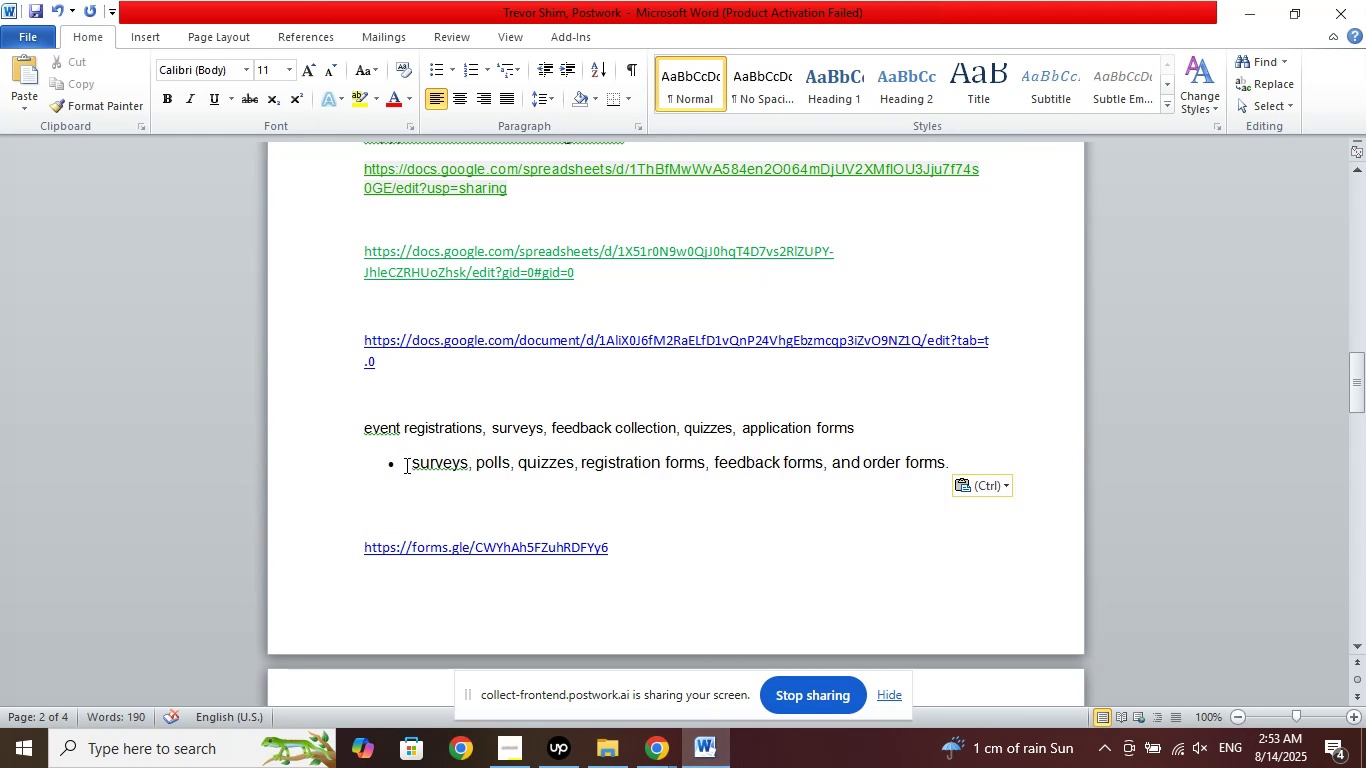 
left_click([408, 463])
 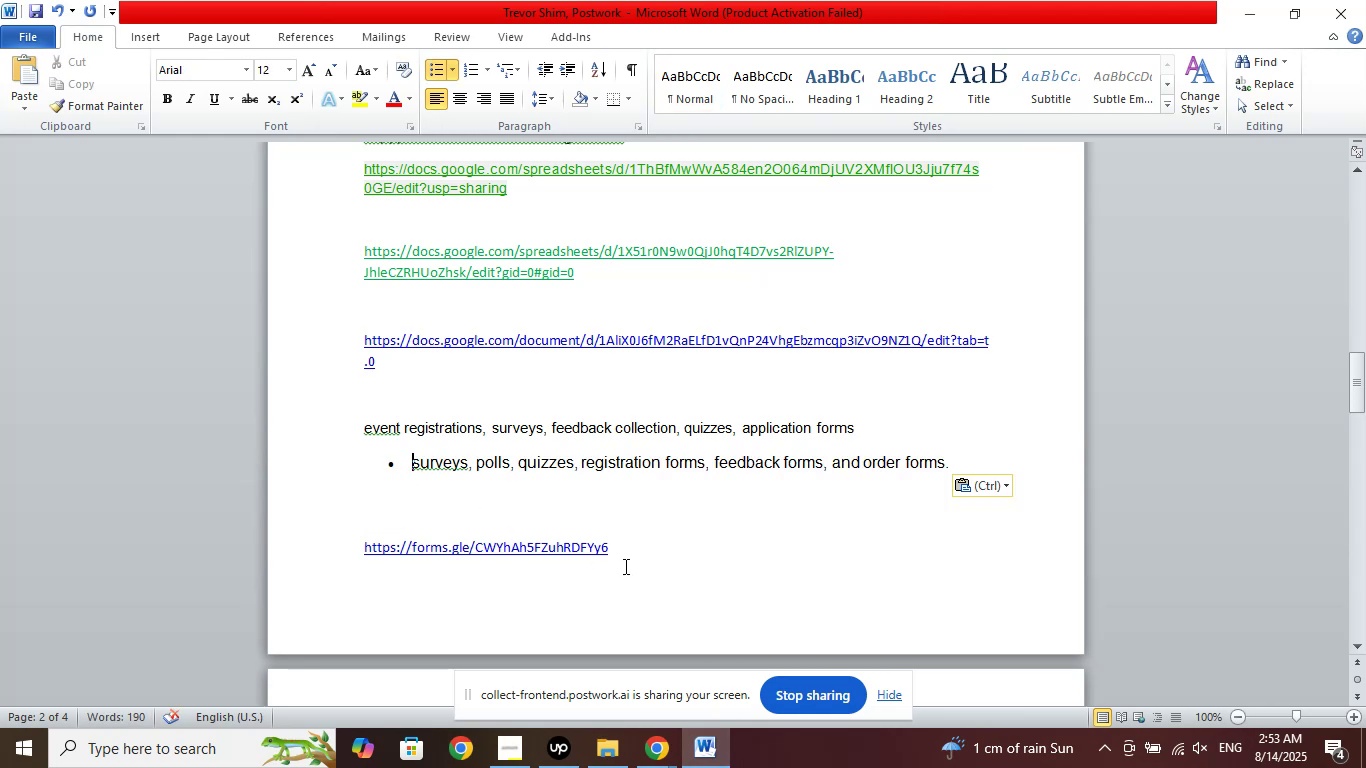 
key(Backspace)
 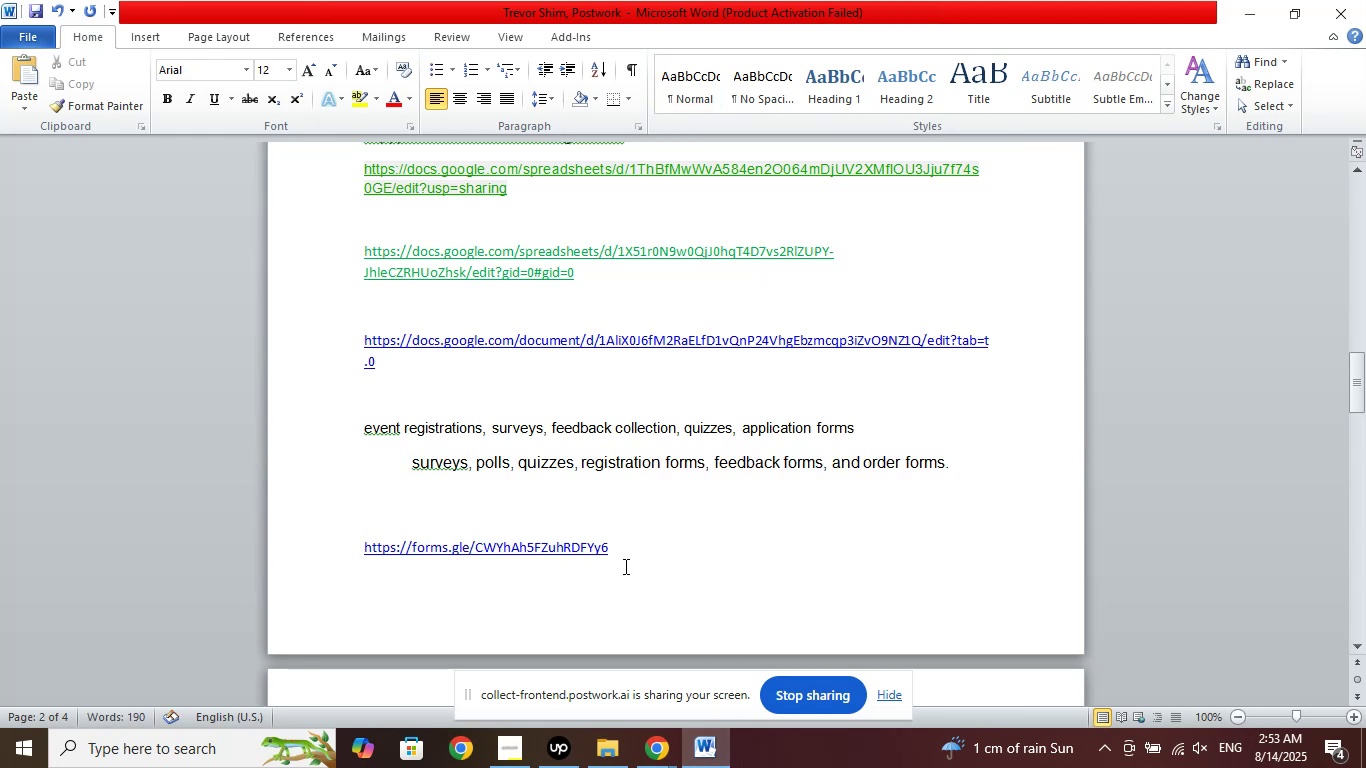 
key(Backspace)
 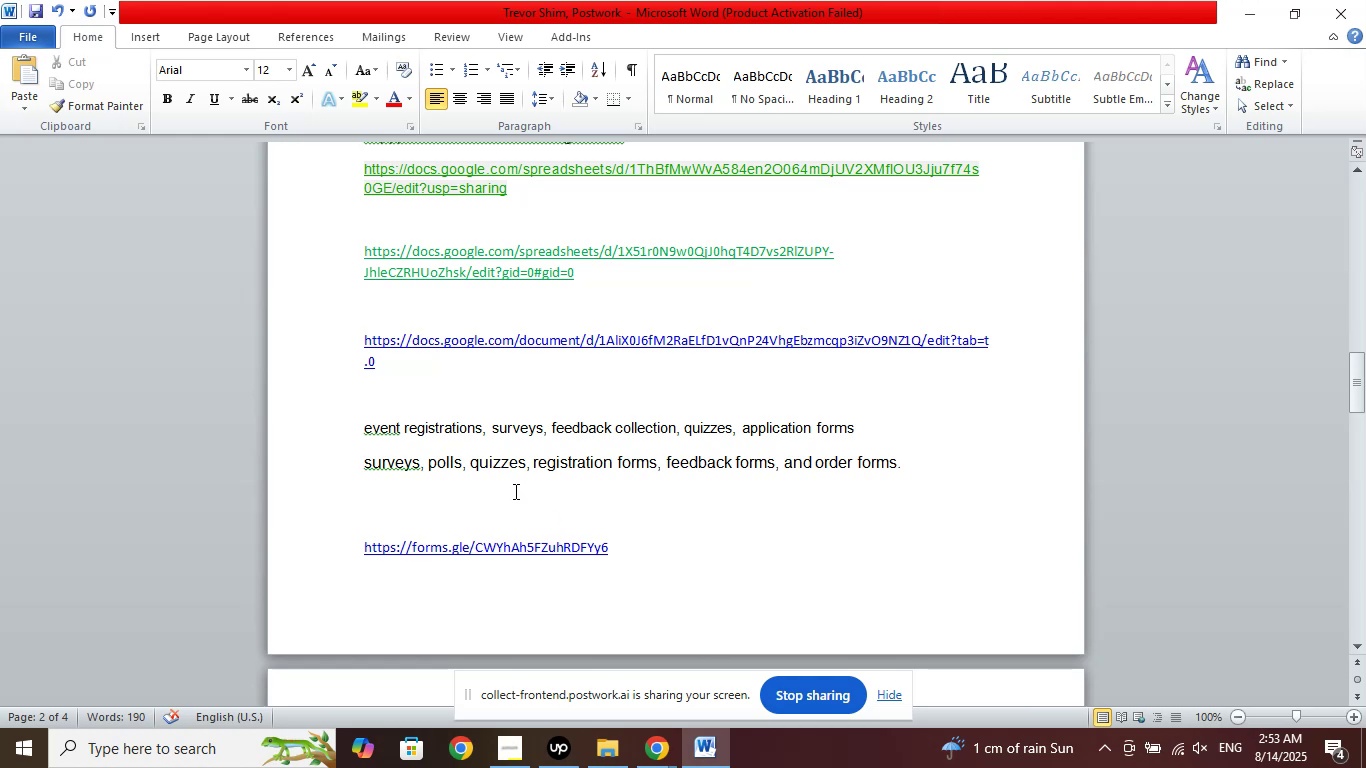 
left_click_drag(start_coordinate=[425, 465], to_coordinate=[202, 471])
 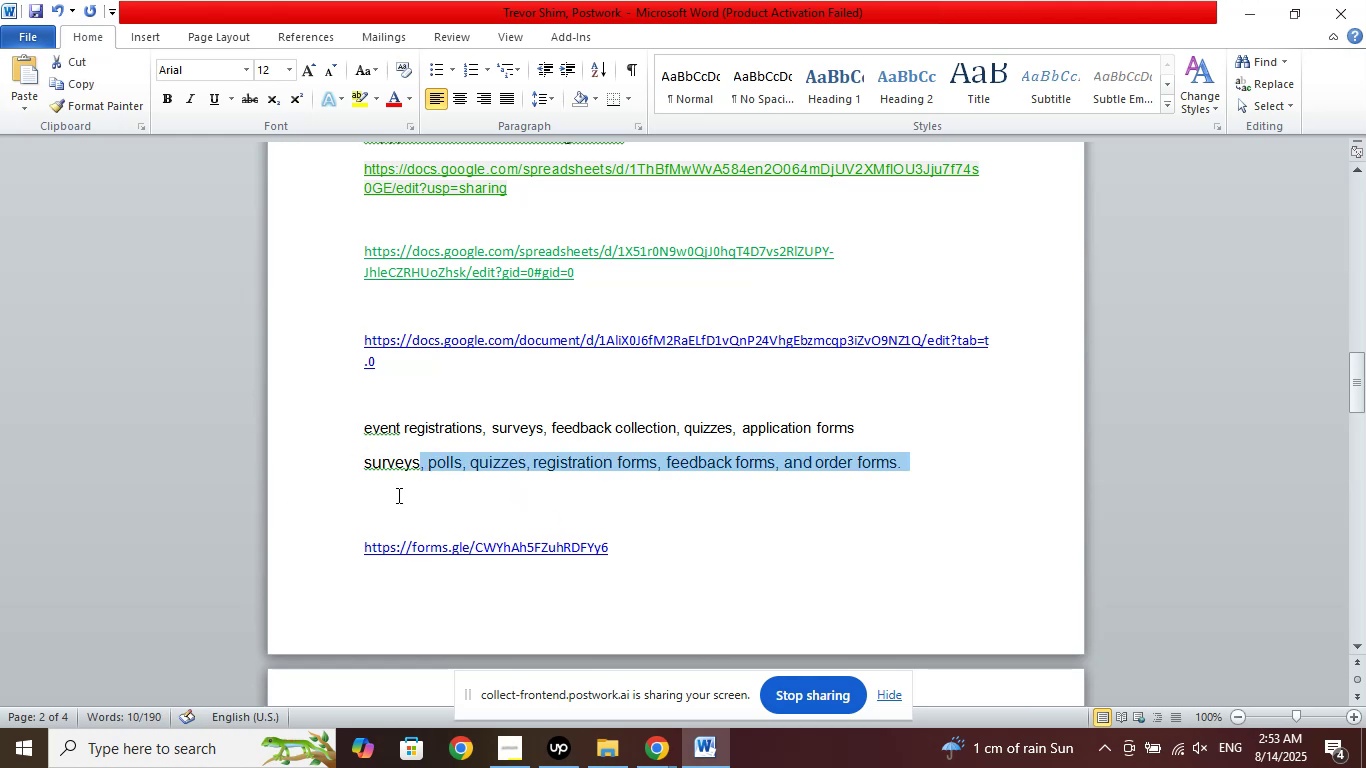 
left_click([423, 480])
 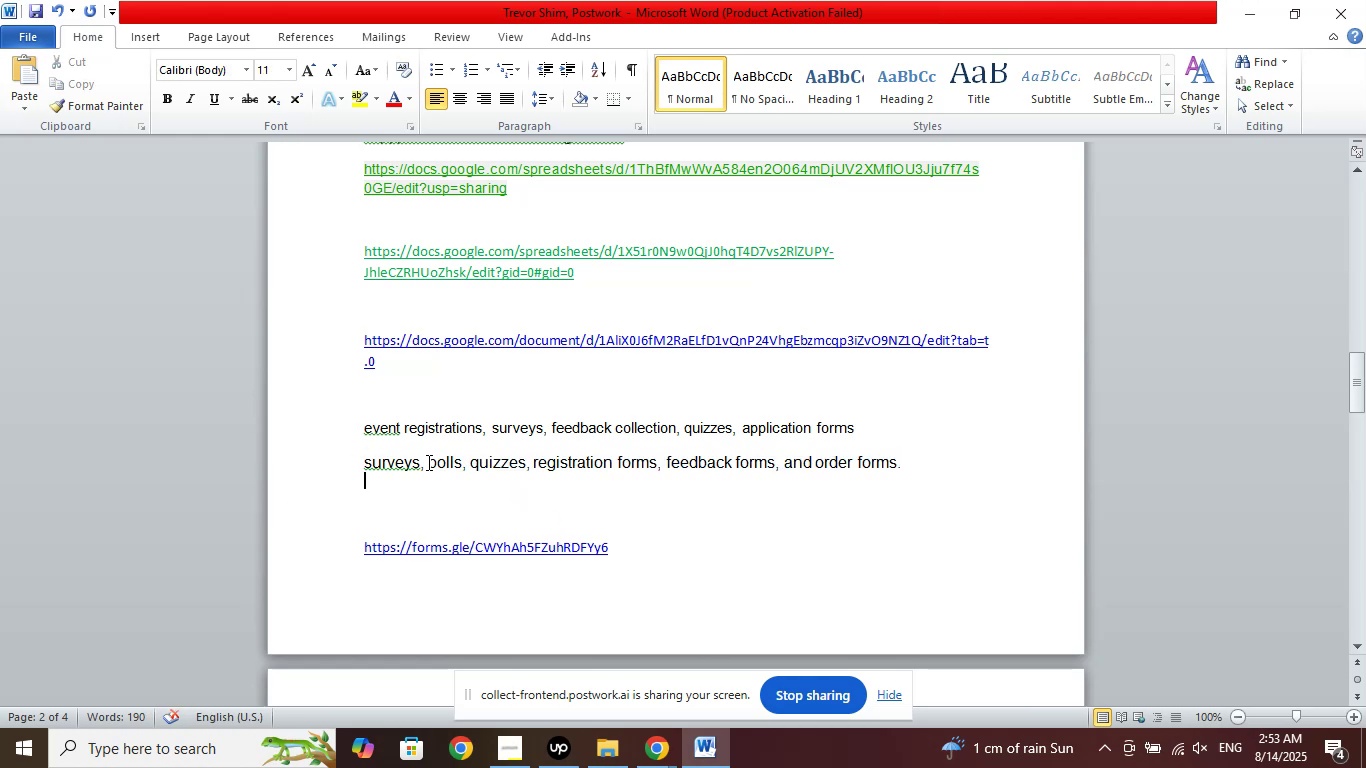 
left_click_drag(start_coordinate=[427, 462], to_coordinate=[342, 461])
 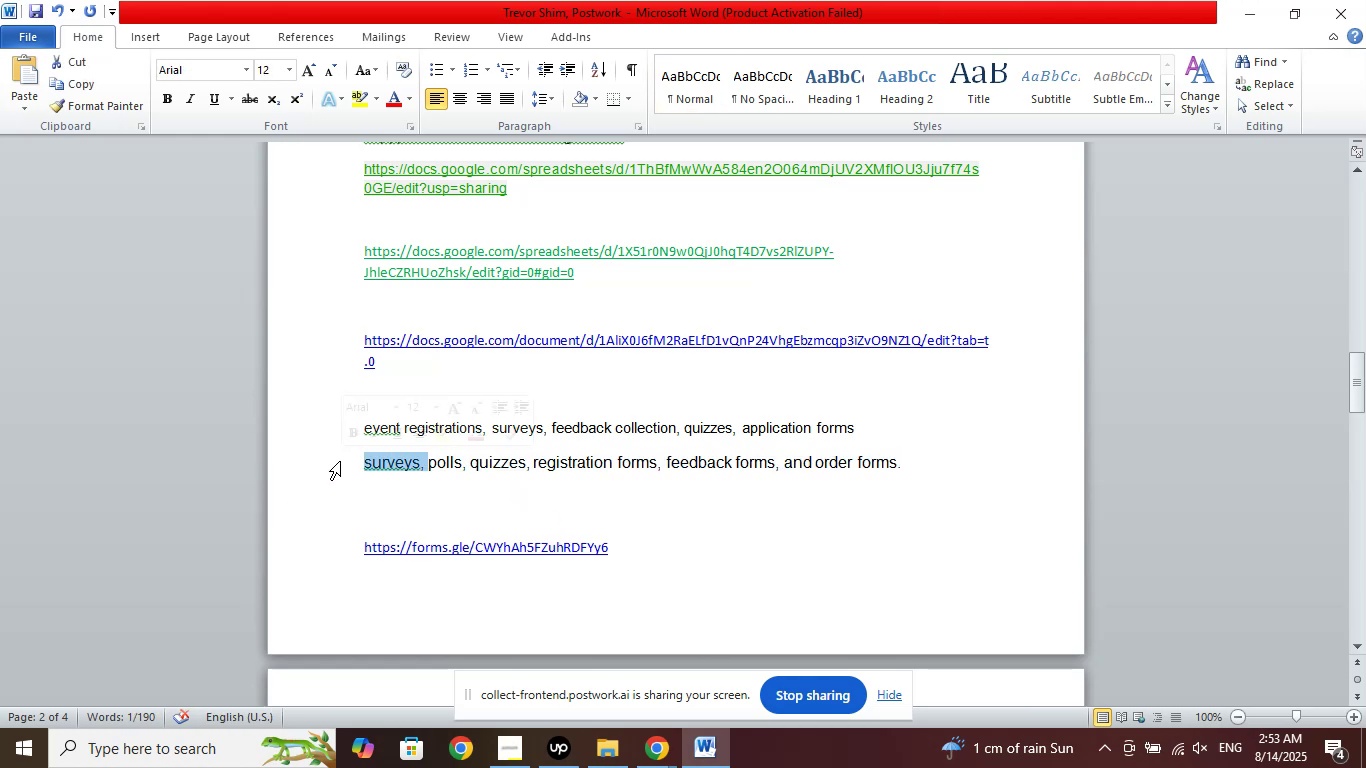 
key(Delete)
 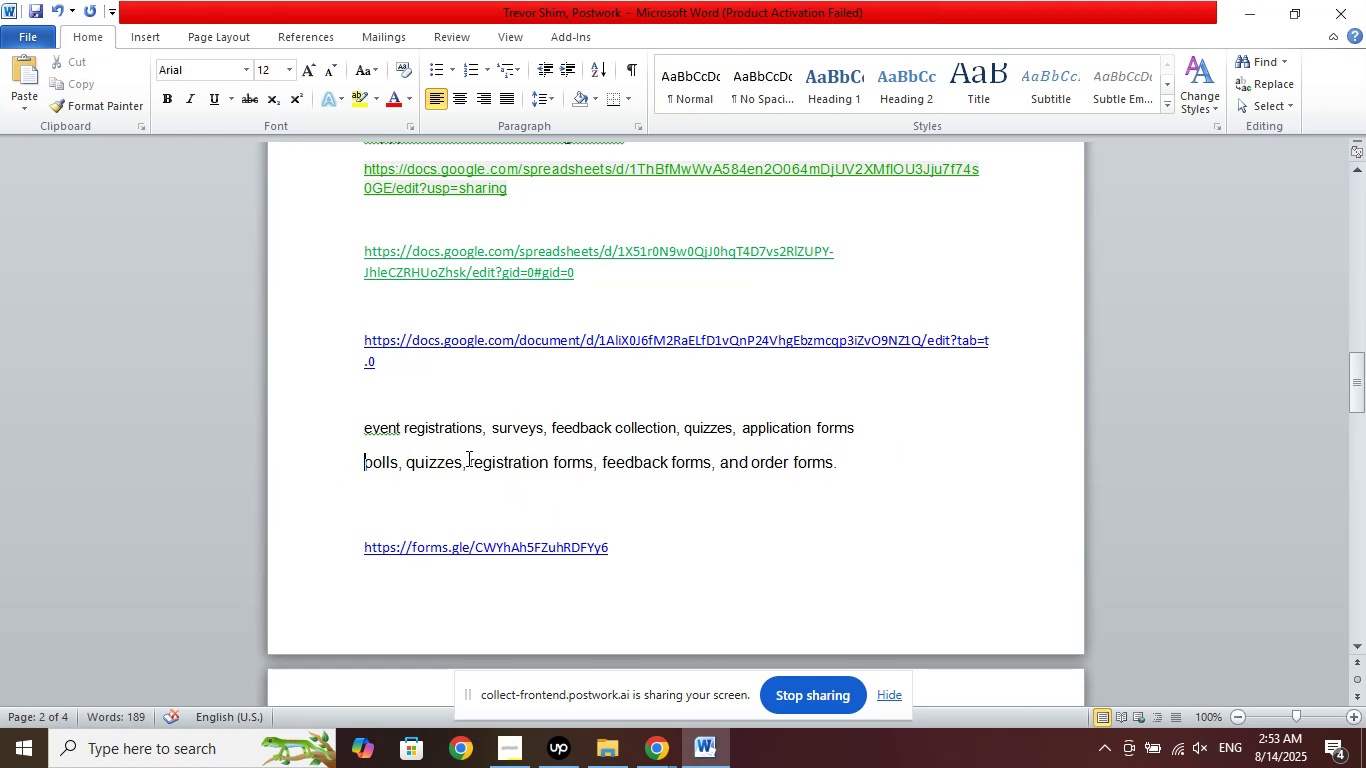 
wait(5.15)
 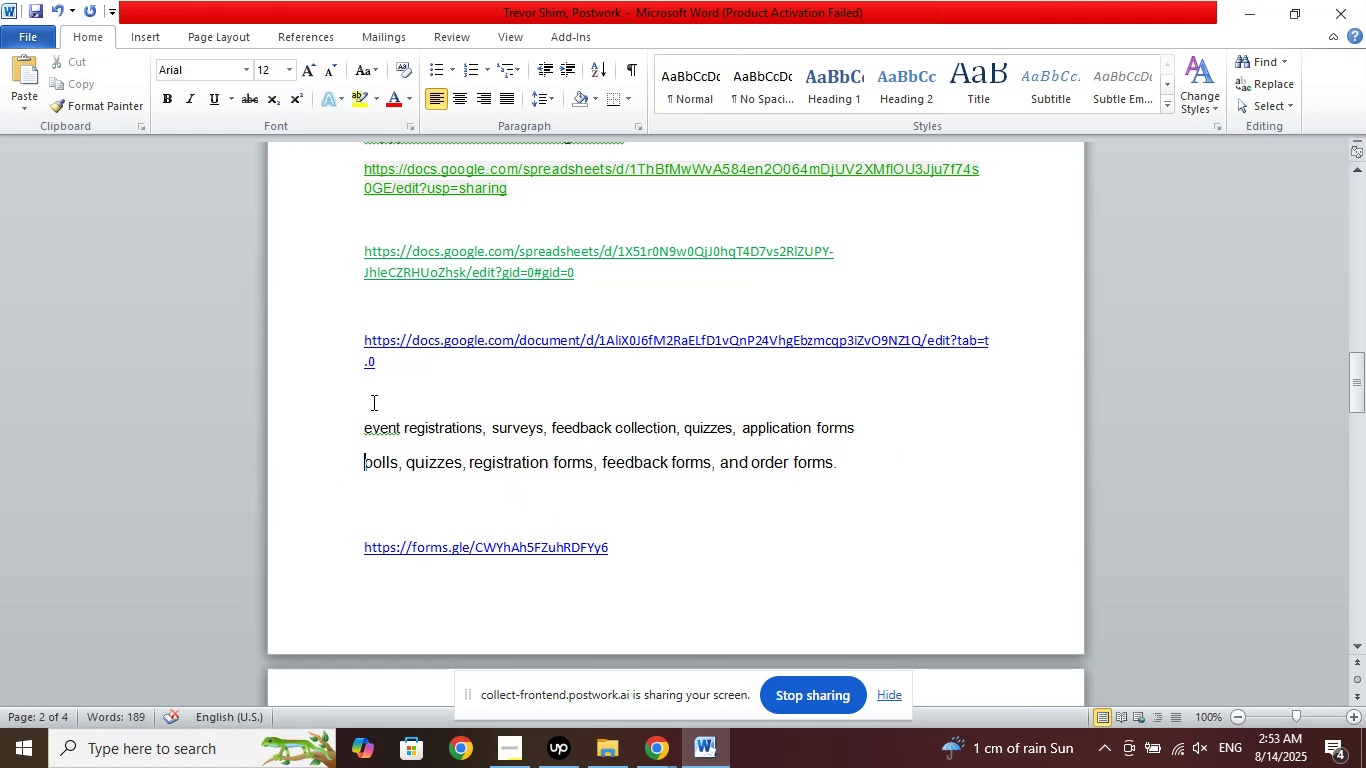 
left_click_drag(start_coordinate=[466, 469], to_coordinate=[431, 466])
 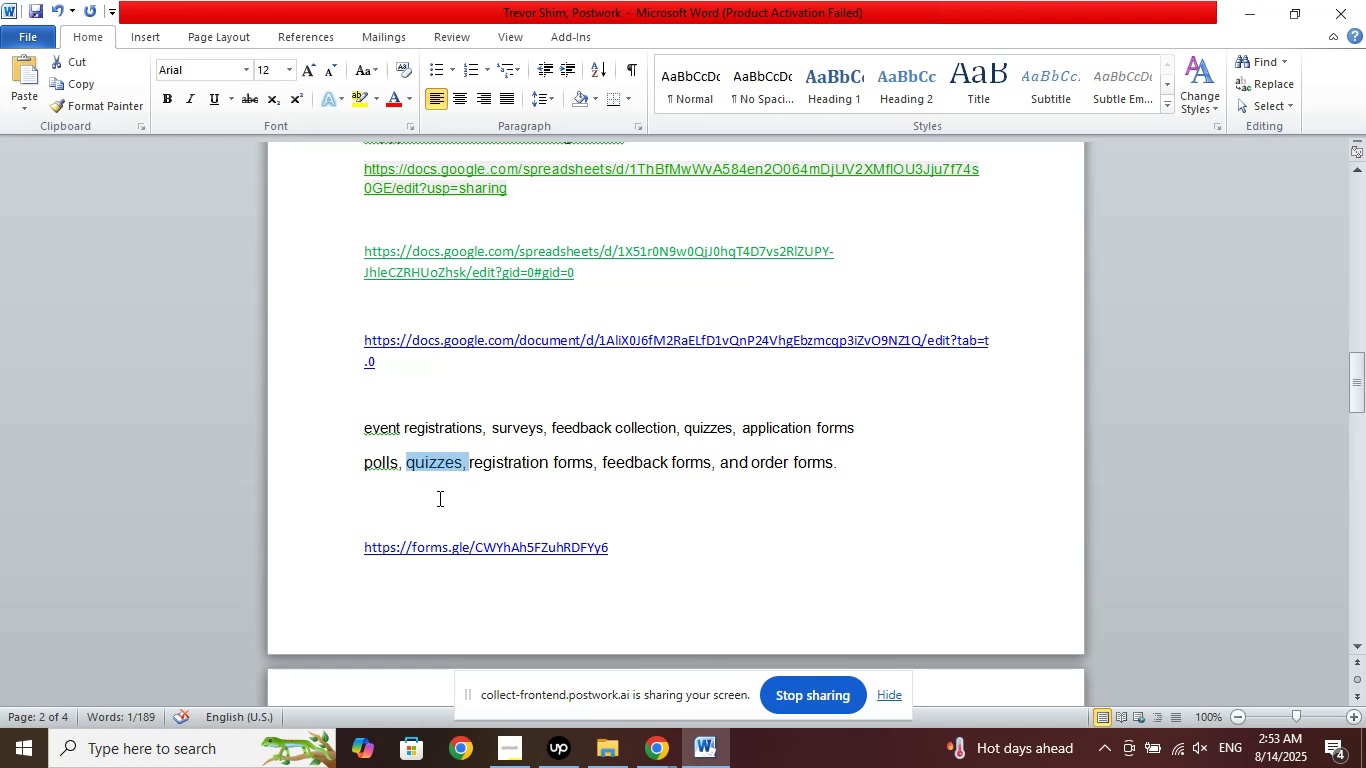 
key(Delete)
 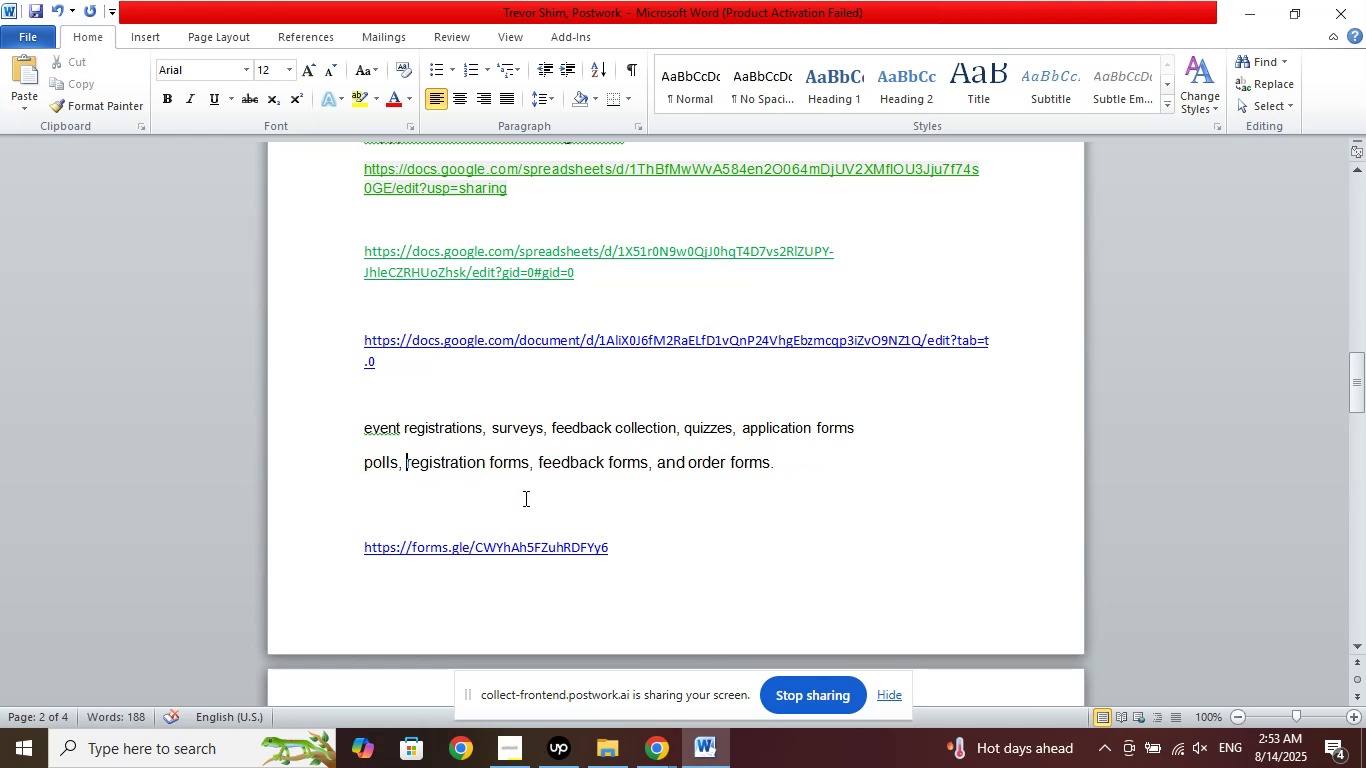 
left_click([547, 461])
 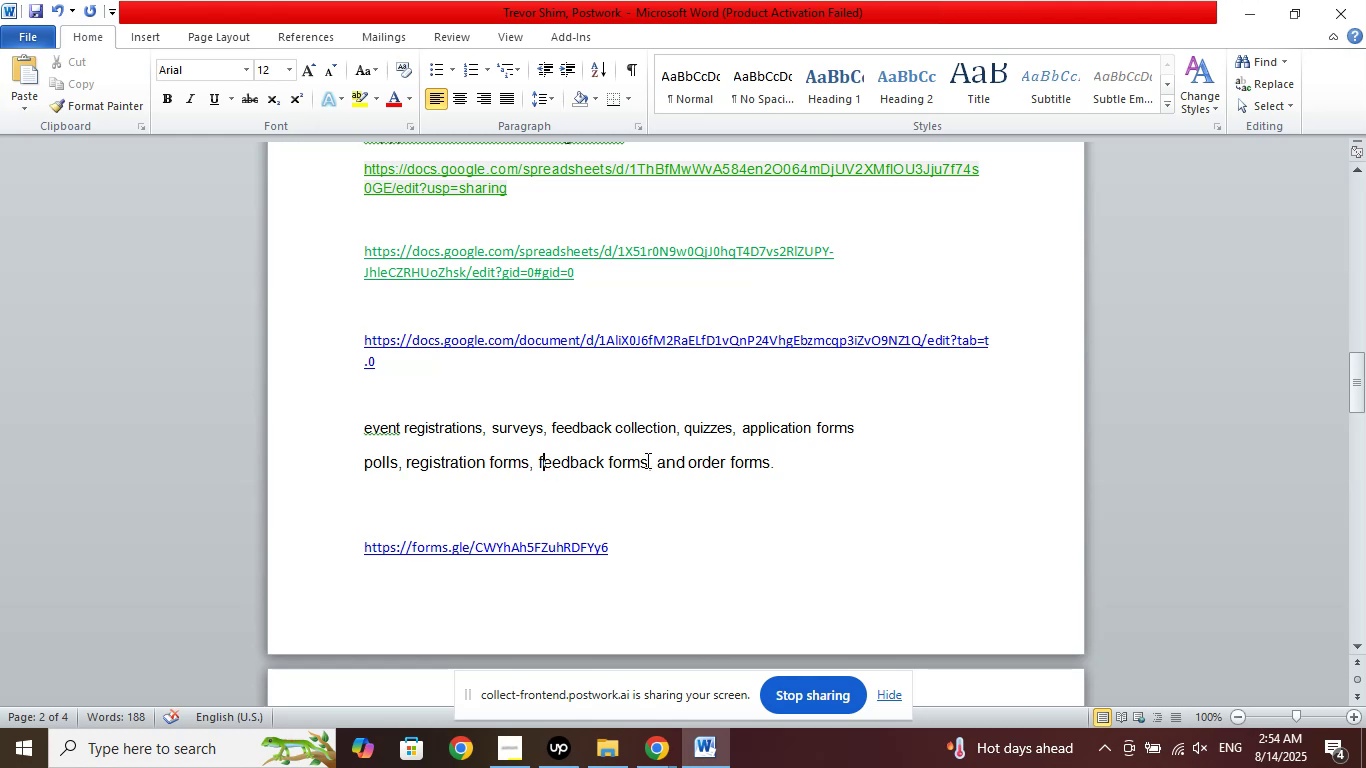 
wait(5.01)
 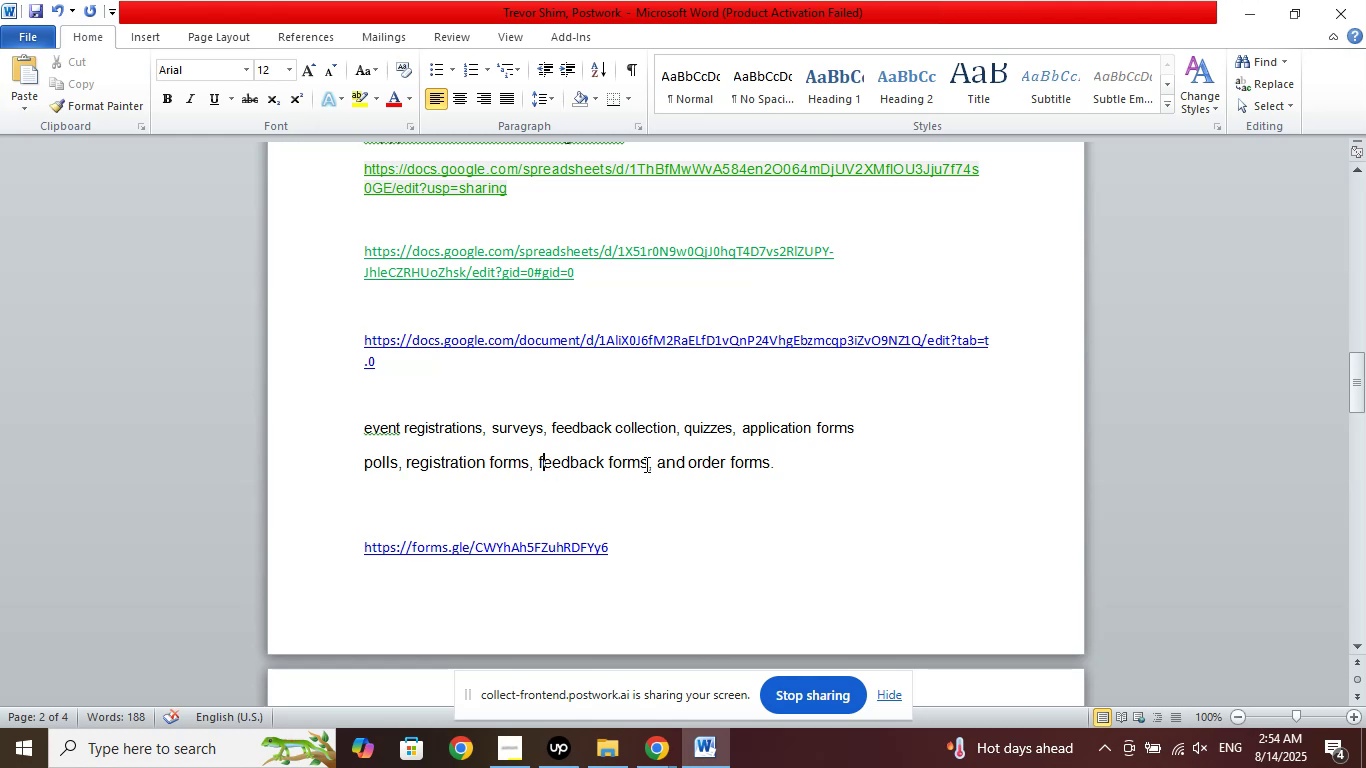 
left_click_drag(start_coordinate=[654, 463], to_coordinate=[574, 462])
 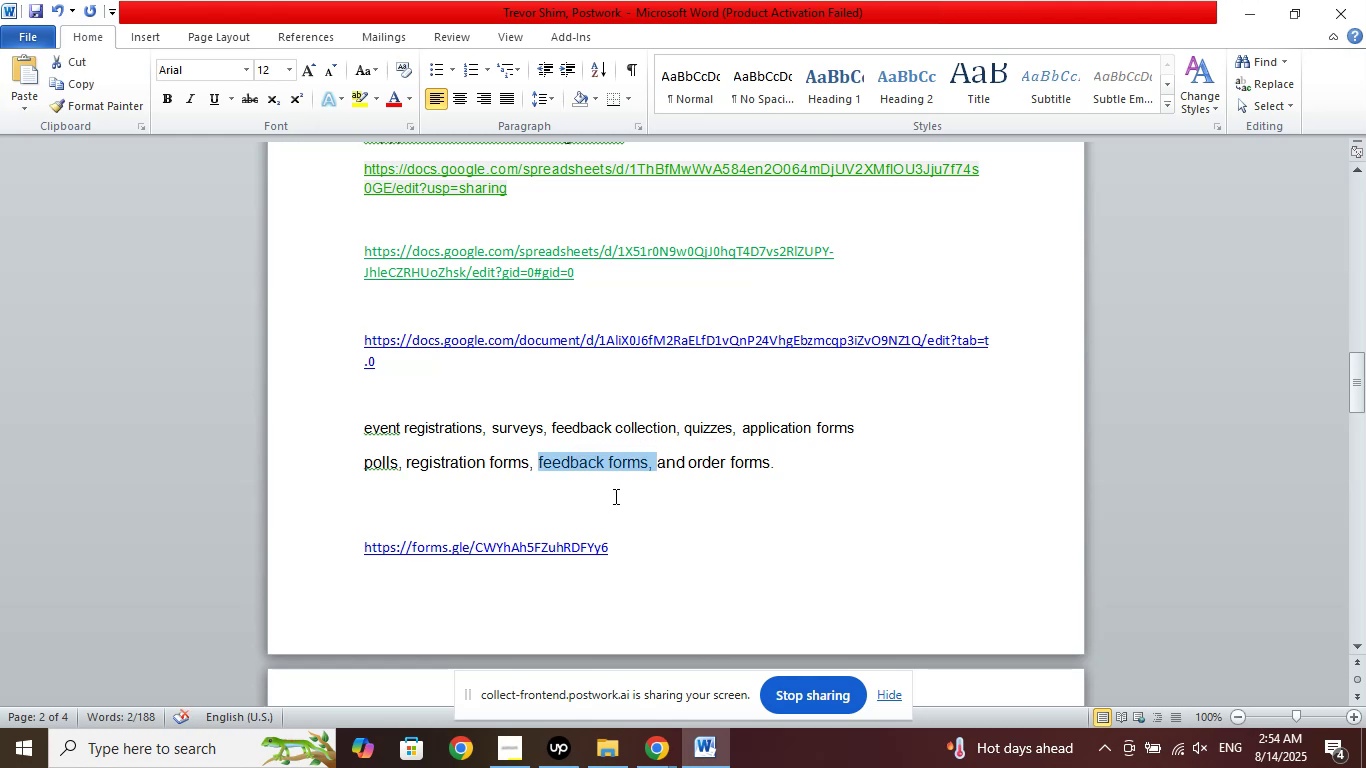 
key(Delete)
 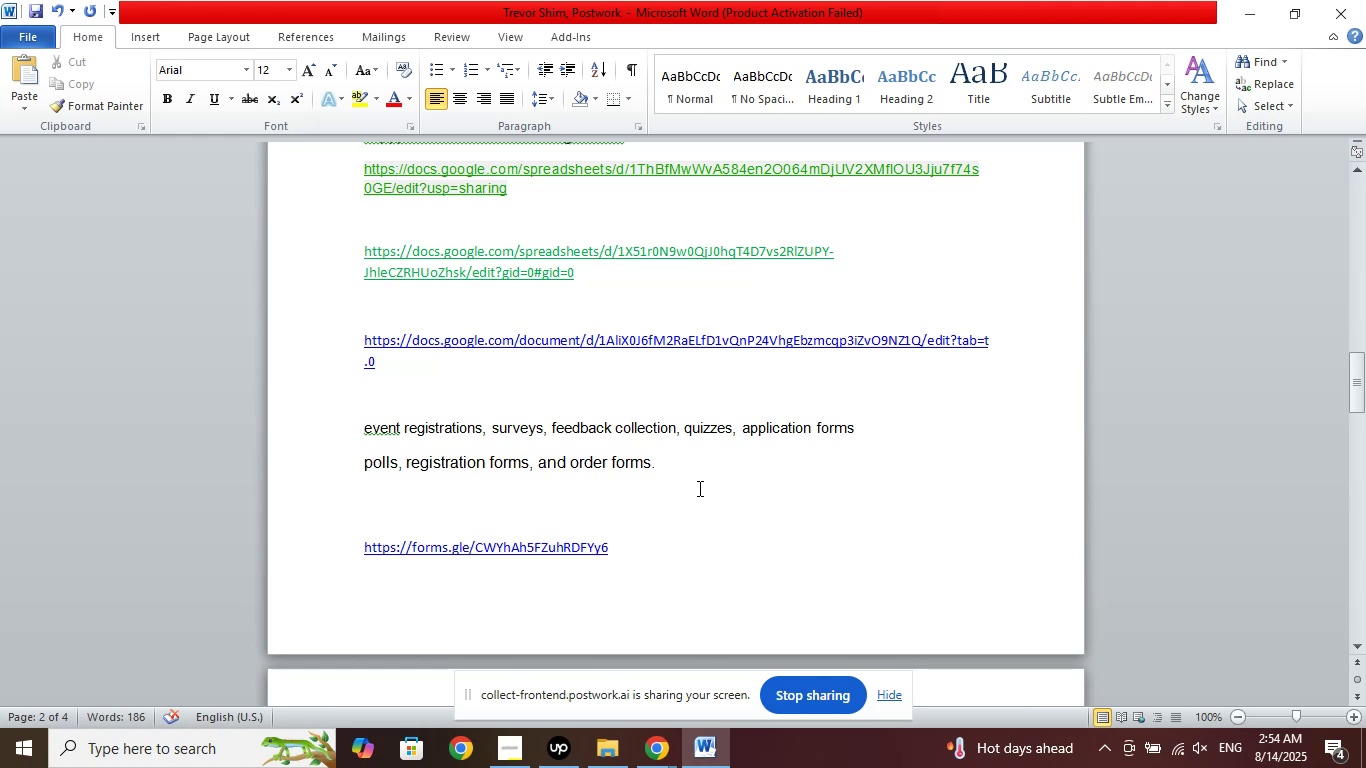 
left_click([730, 460])
 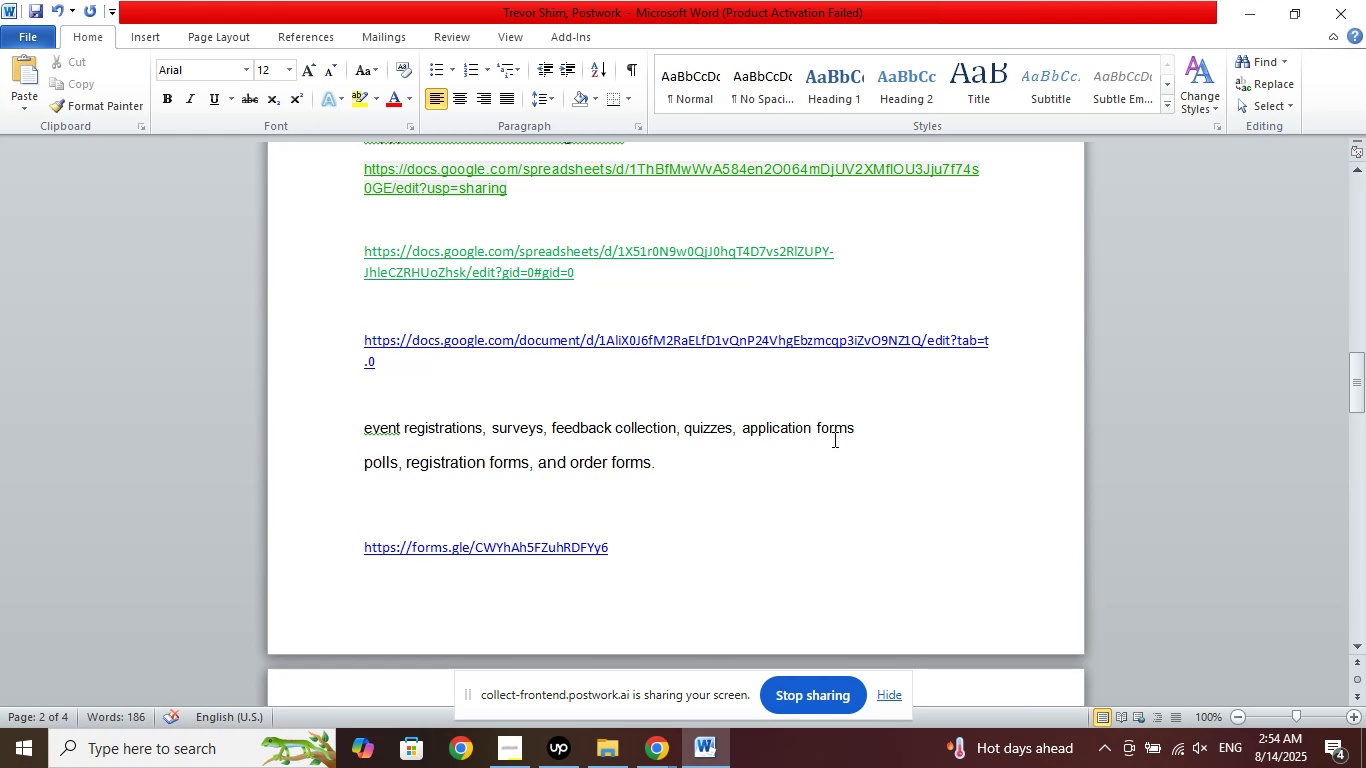 
left_click([831, 430])
 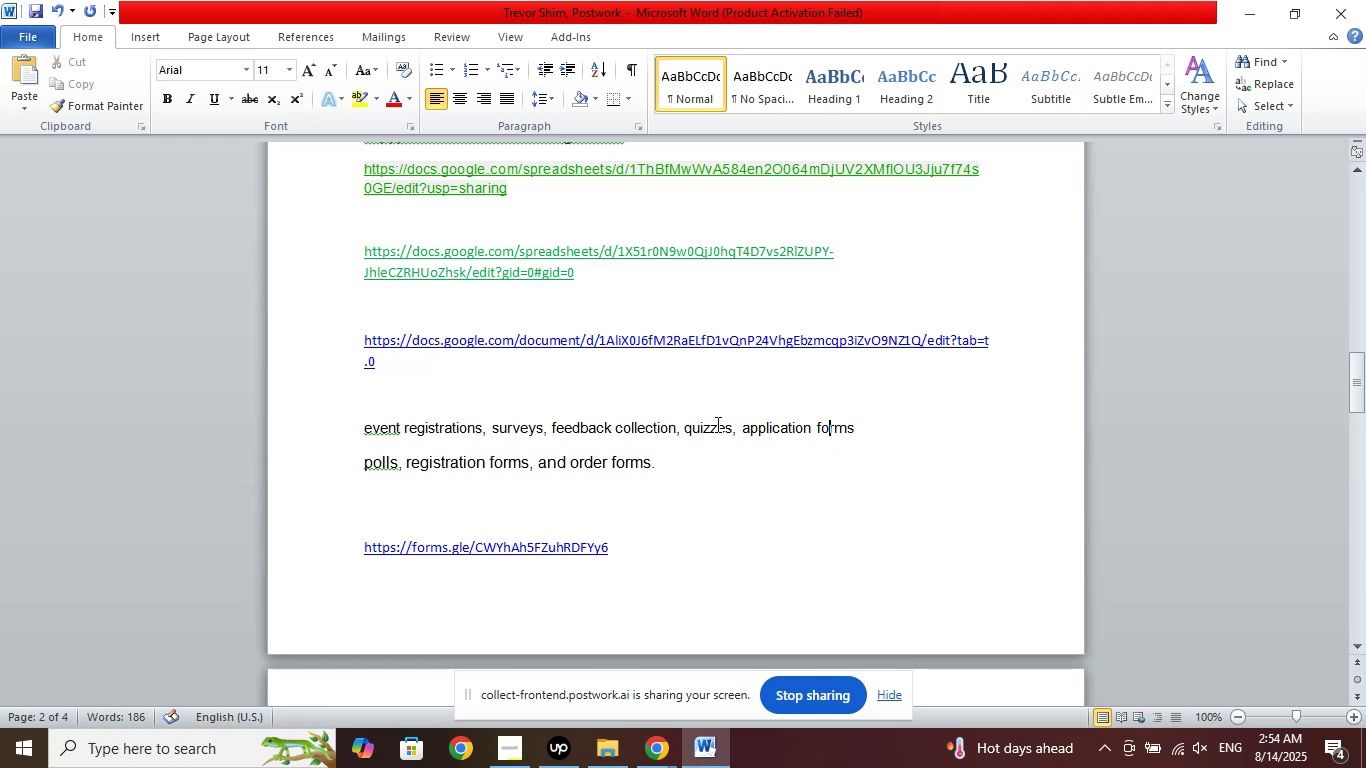 
left_click([710, 428])
 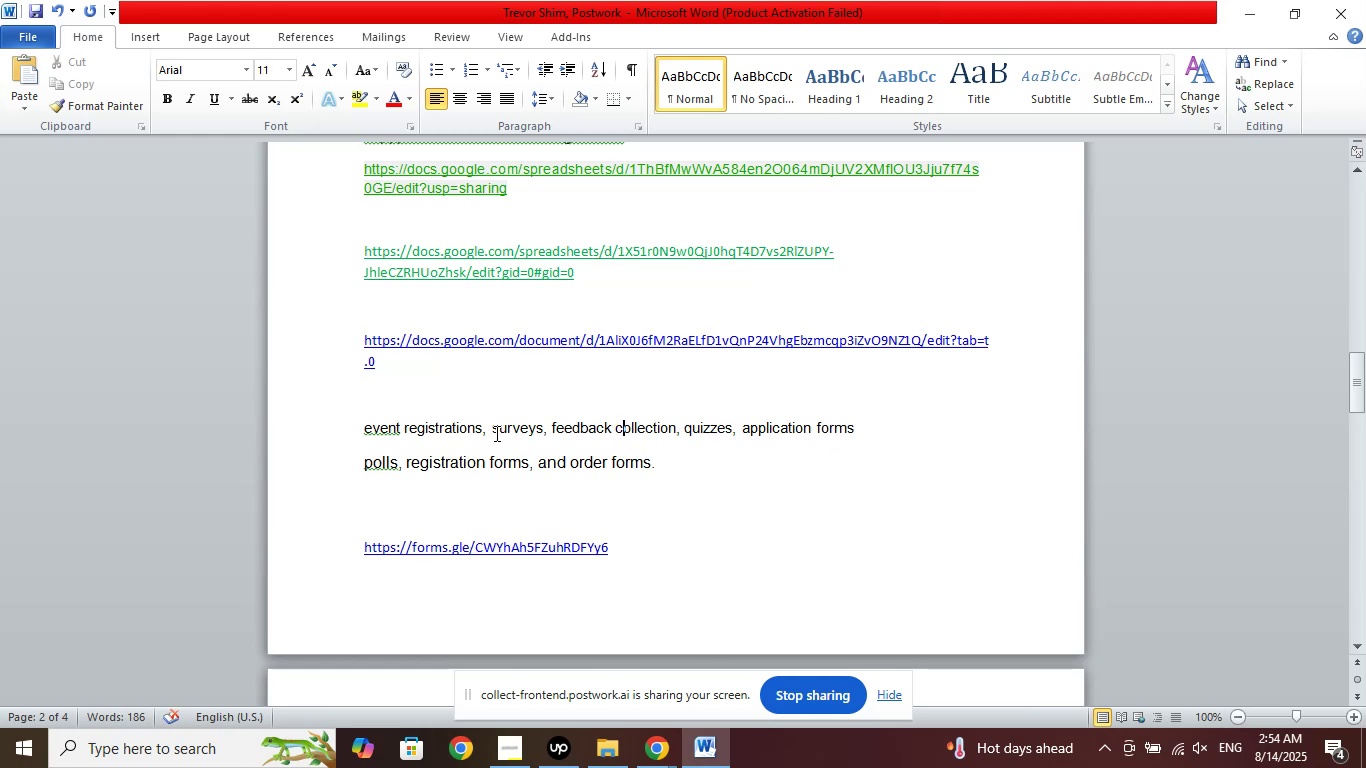 
left_click([504, 429])
 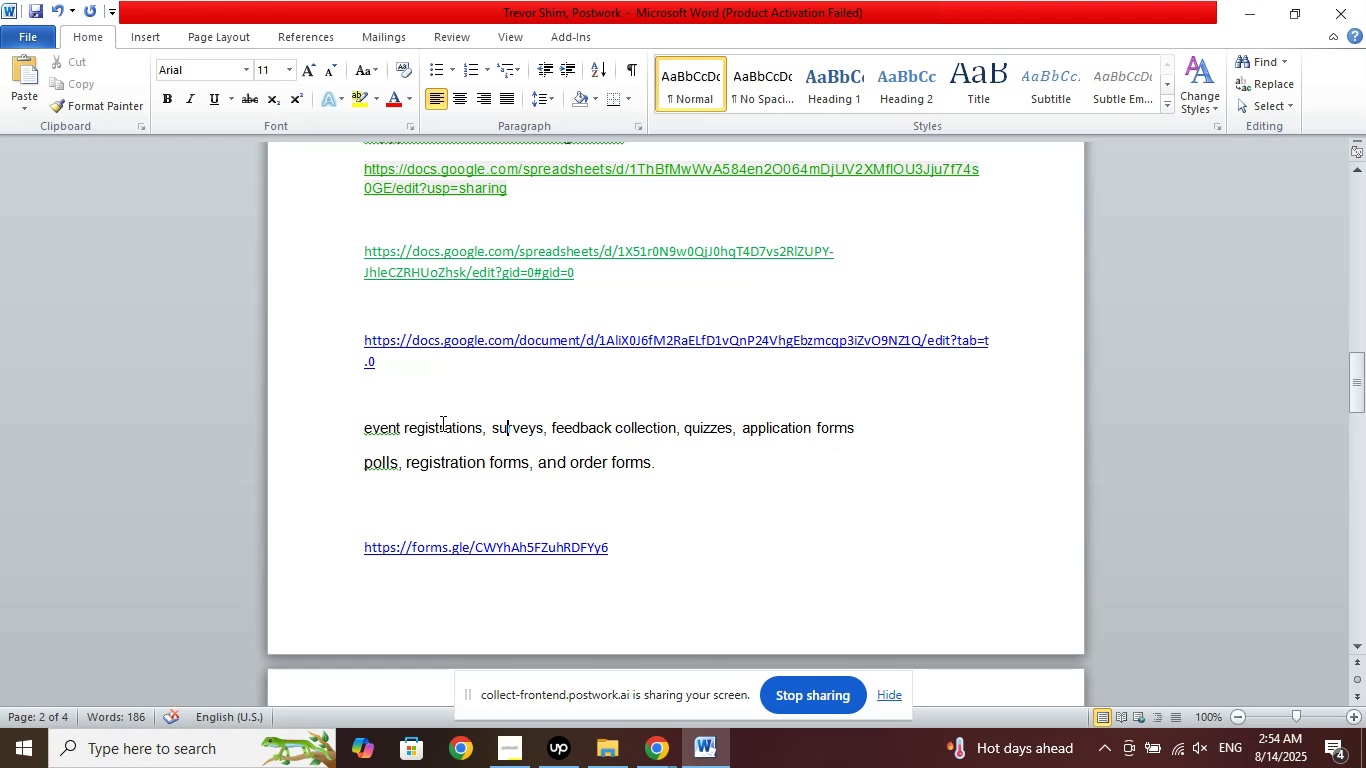 
left_click([441, 423])
 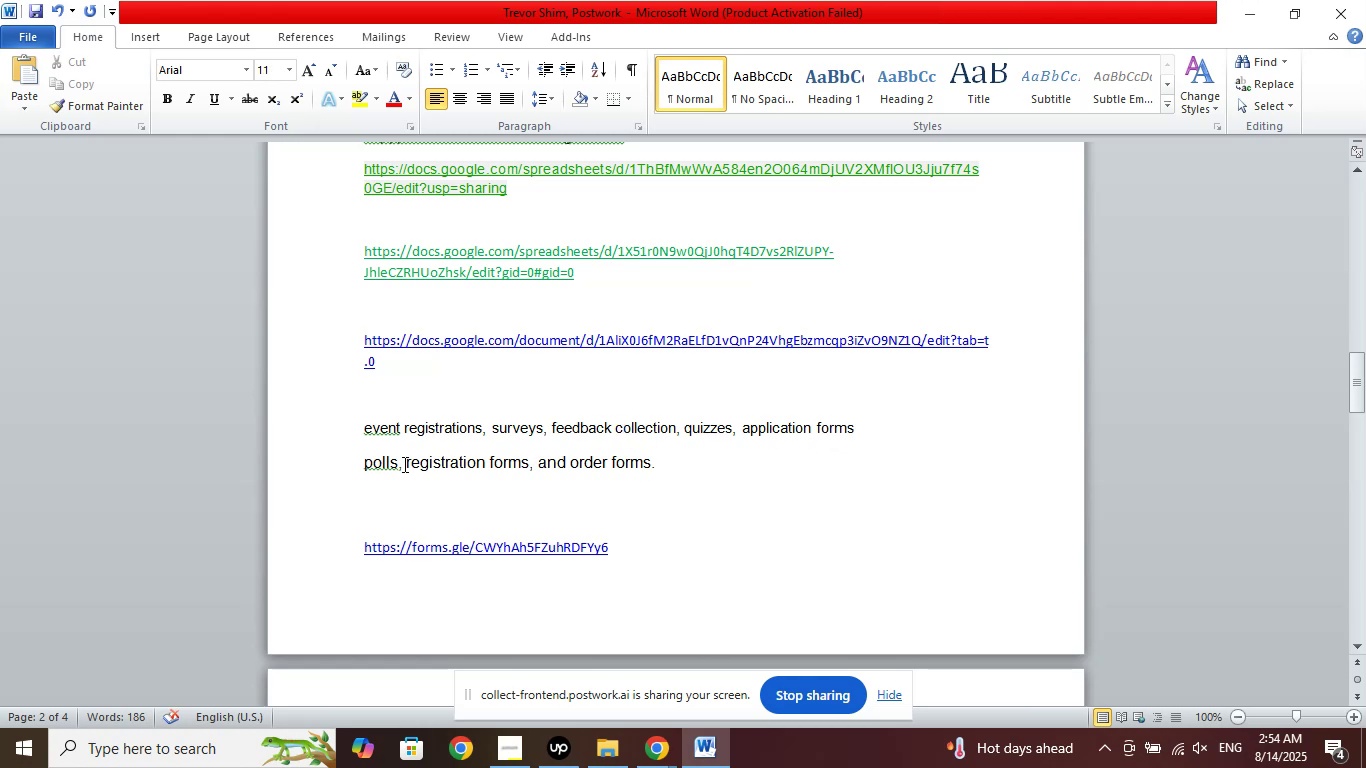 
left_click([402, 463])
 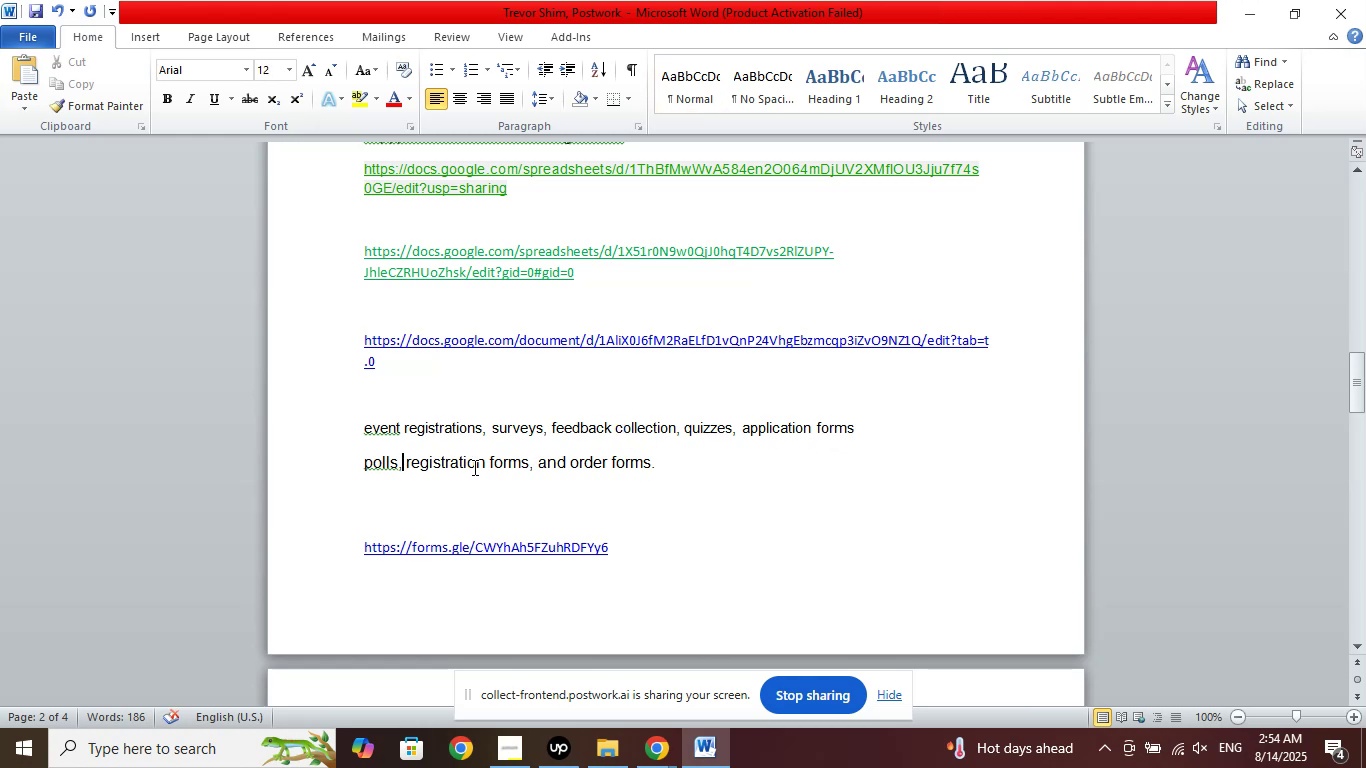 
double_click([473, 467])
 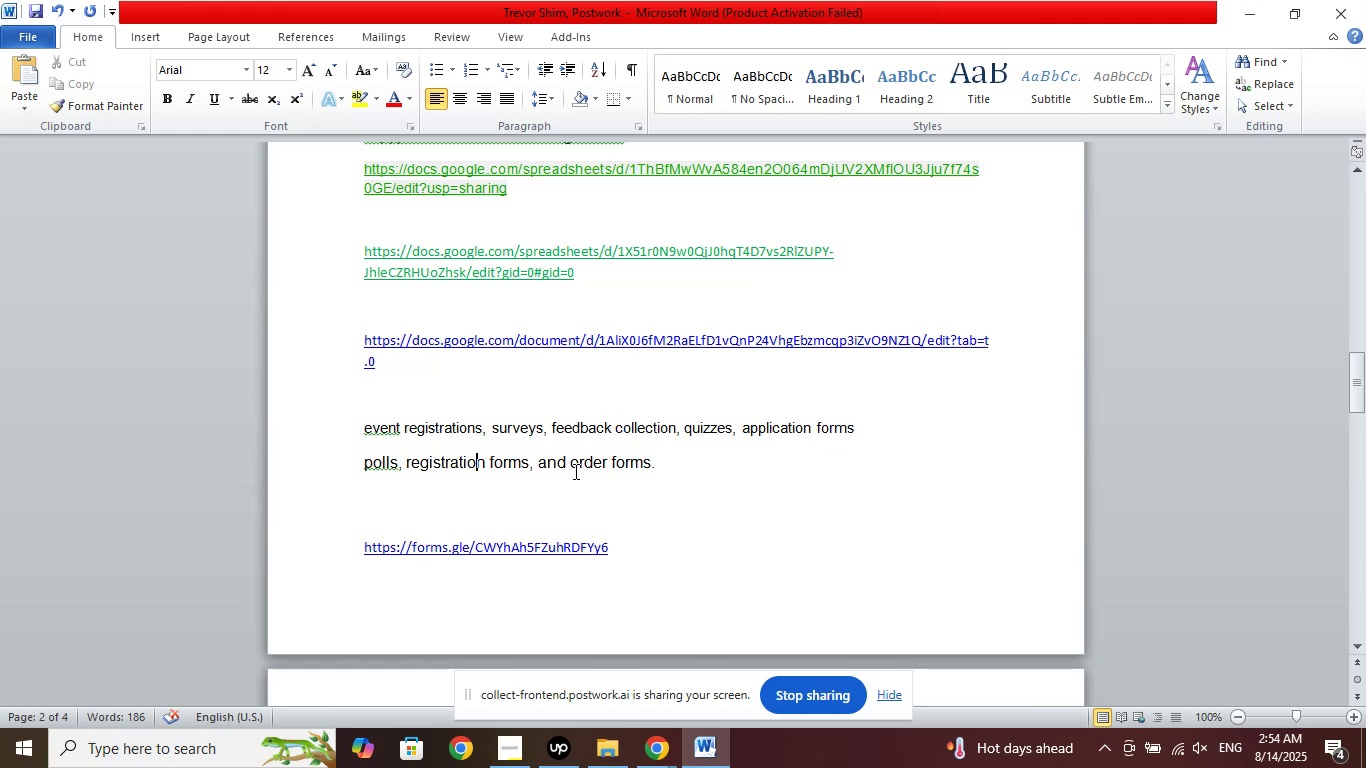 
left_click([601, 464])
 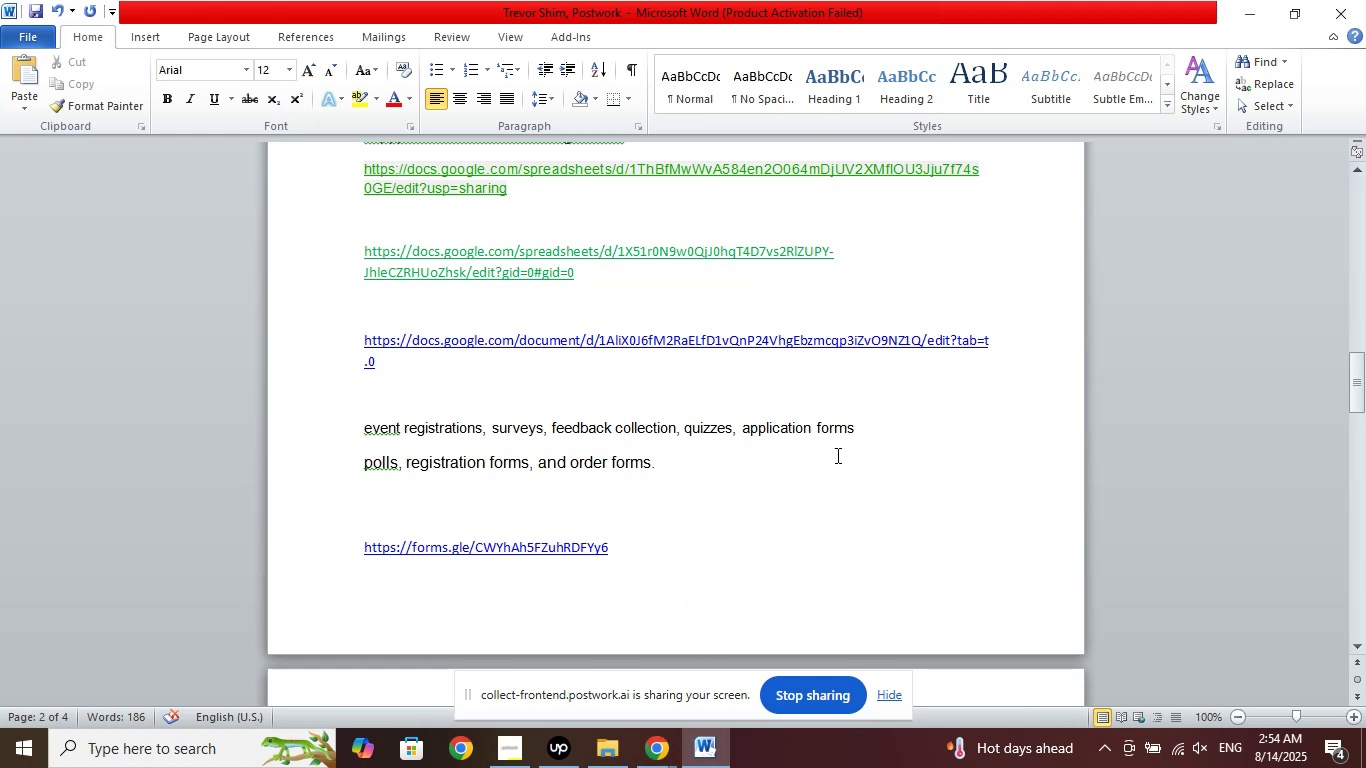 
left_click([830, 427])
 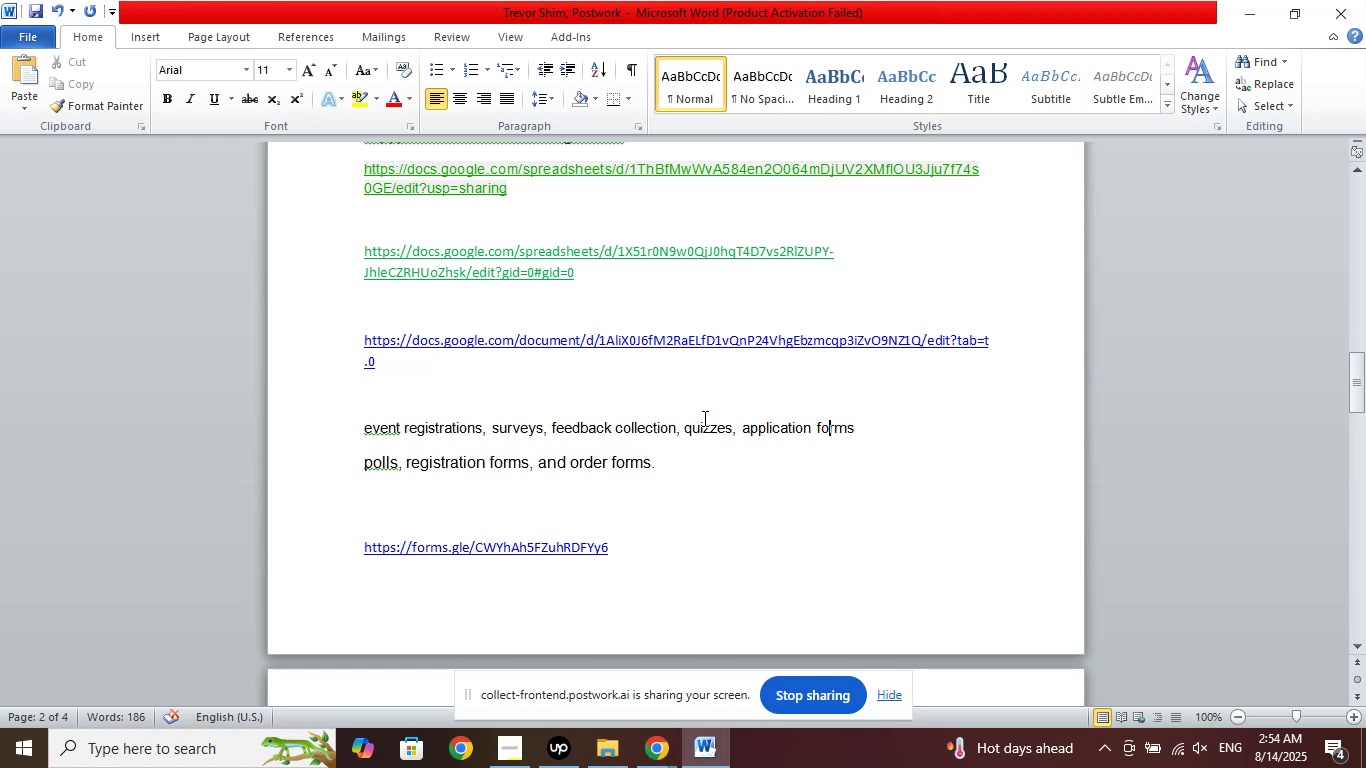 
left_click([703, 418])
 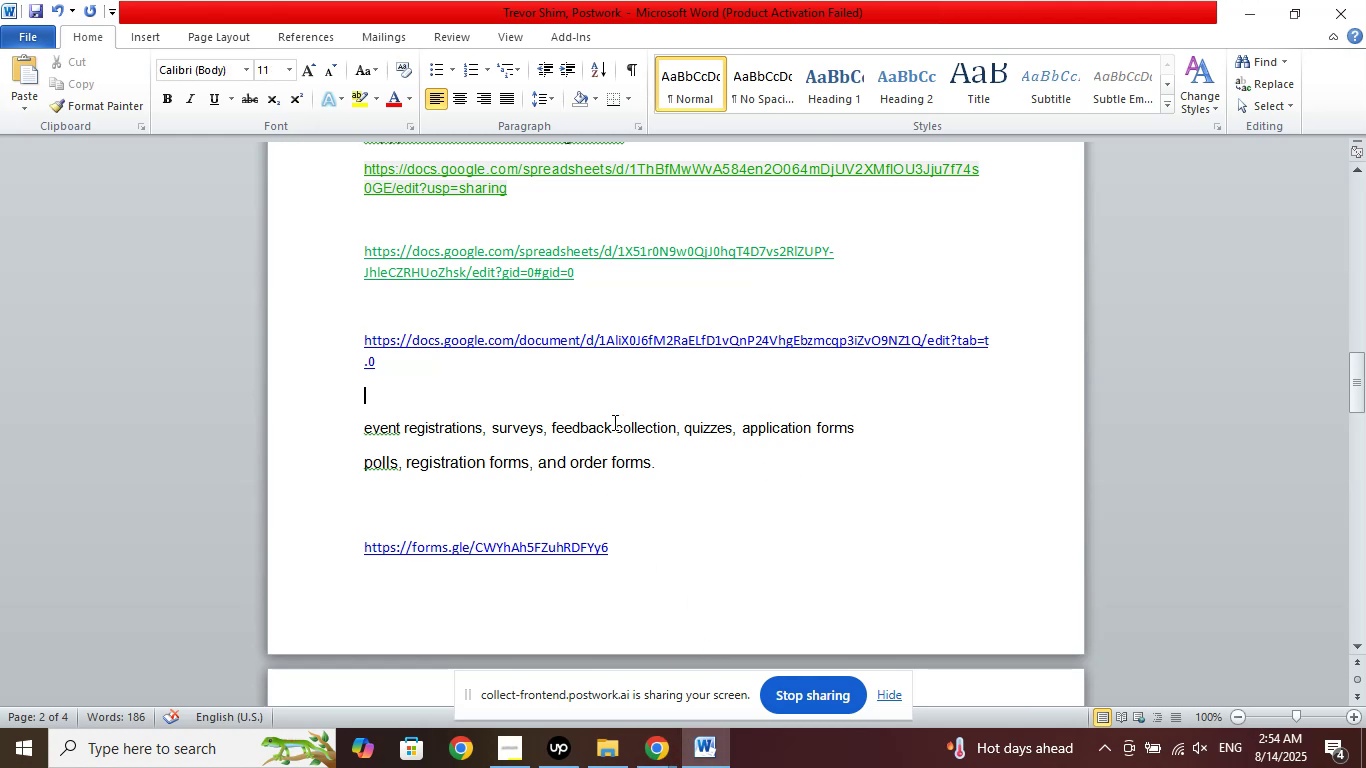 
left_click([613, 422])
 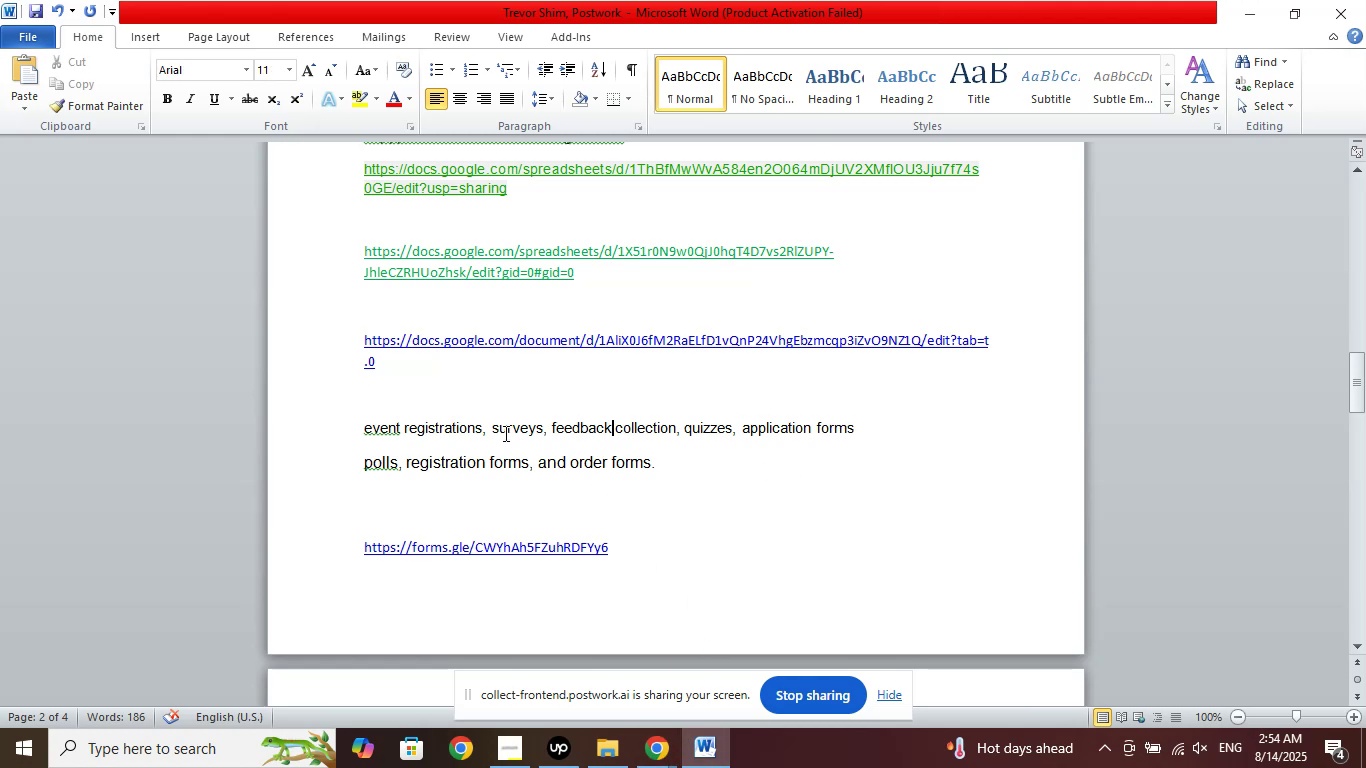 
left_click([505, 430])
 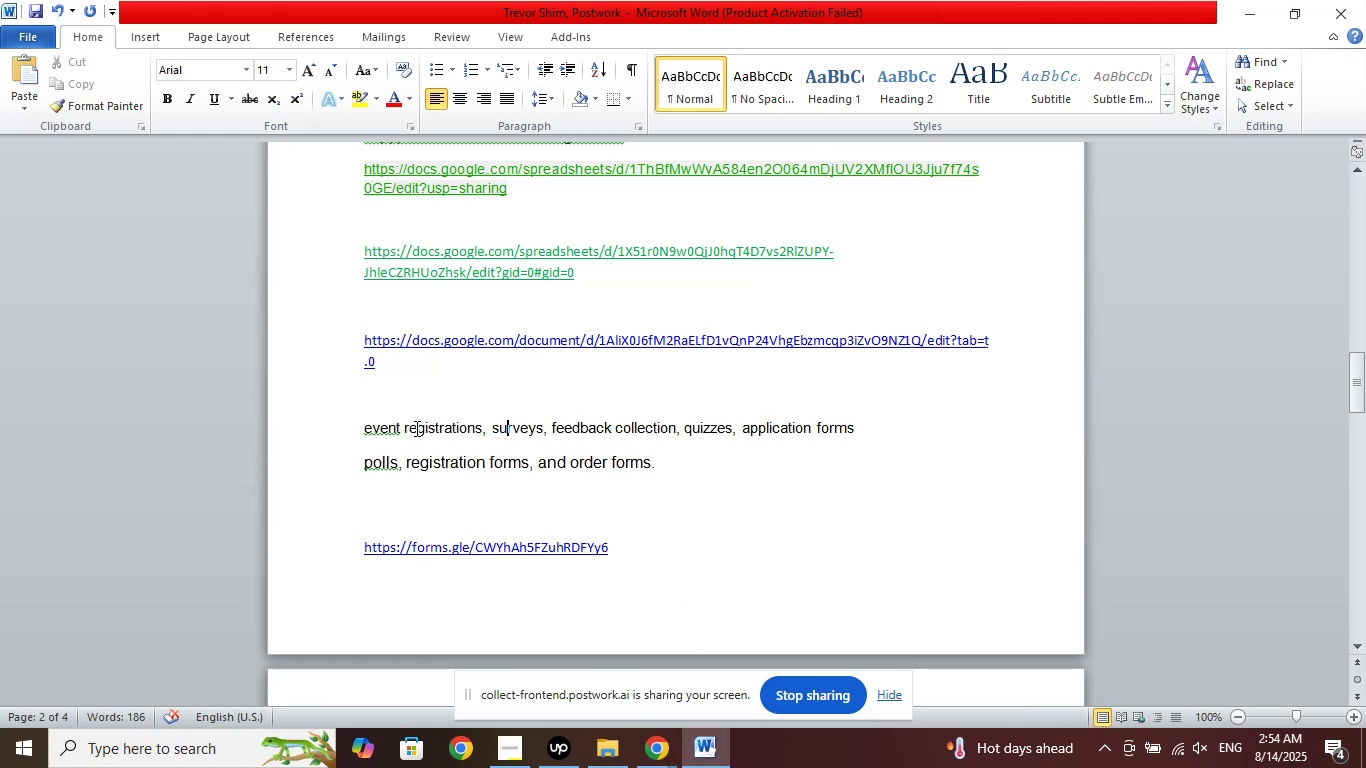 
left_click([415, 428])
 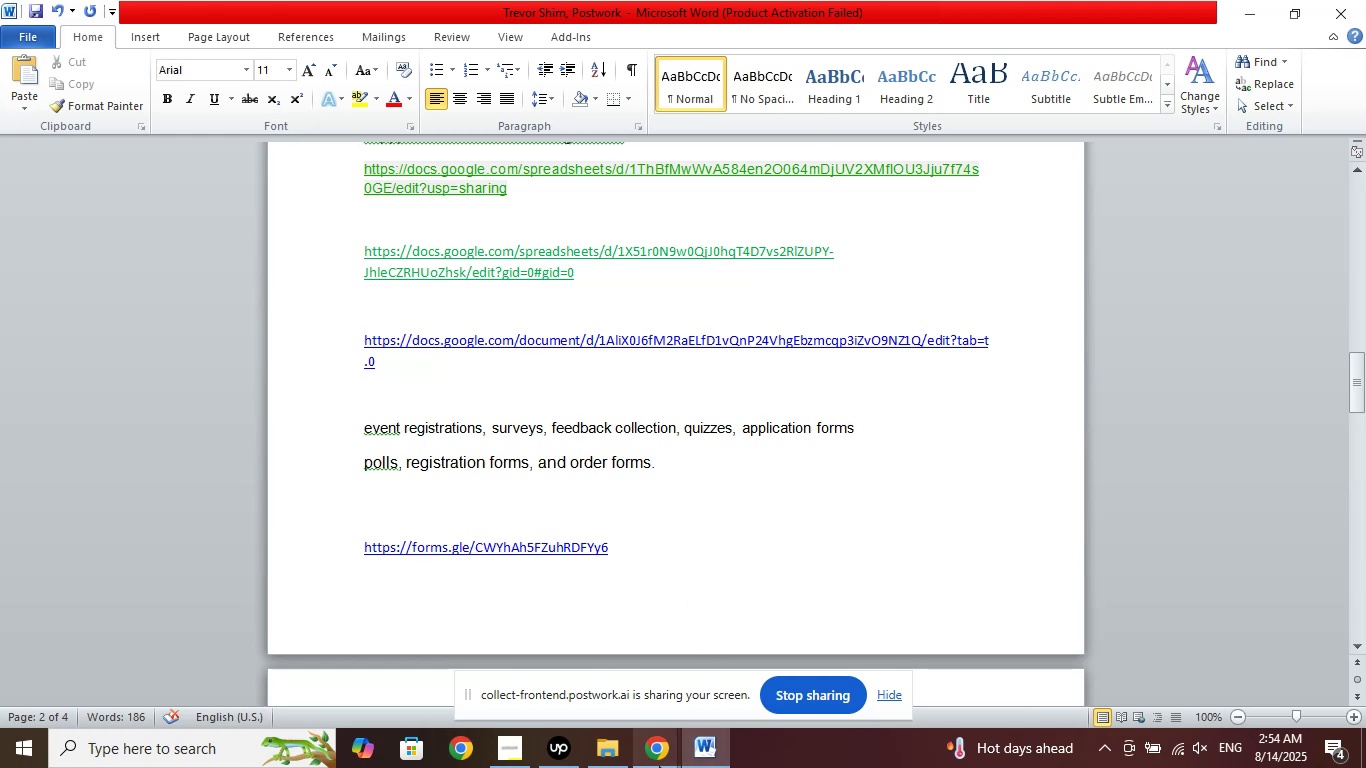 
left_click([647, 755])
 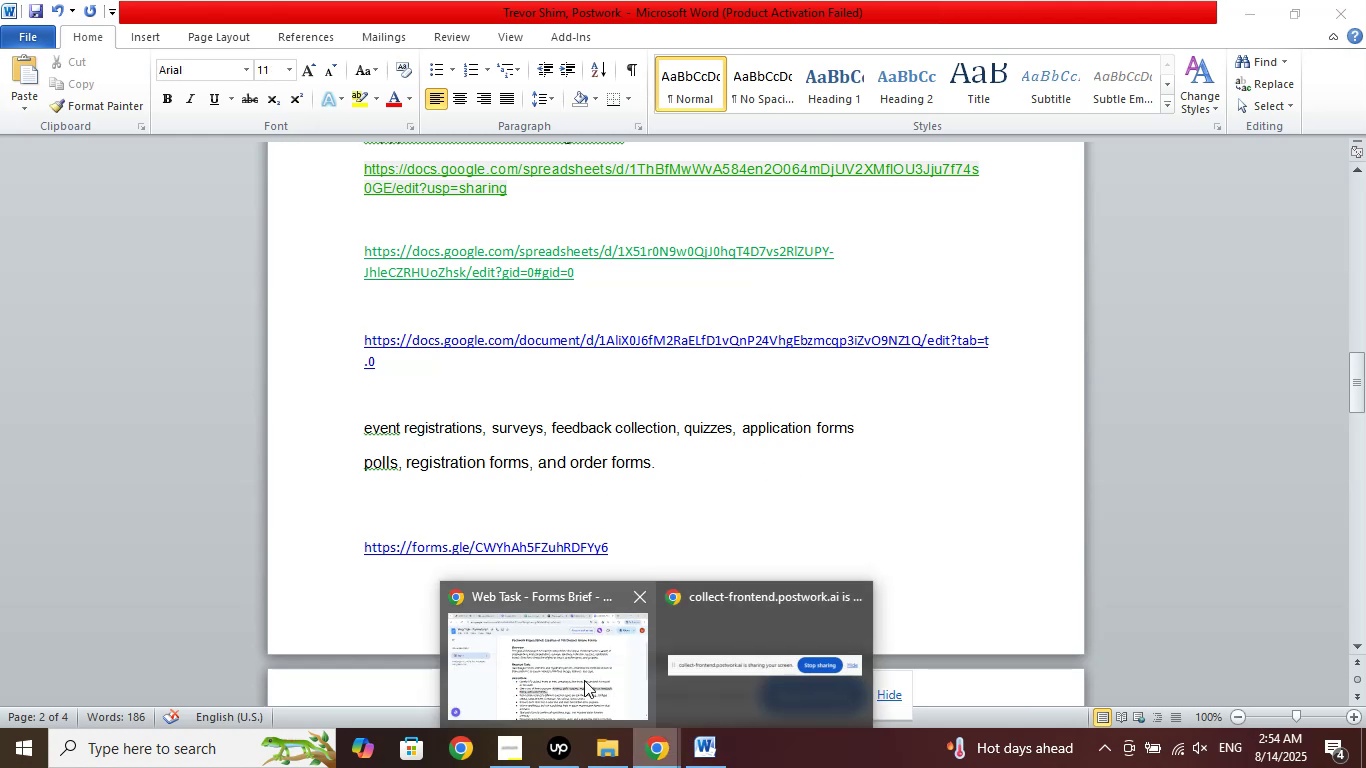 
left_click([583, 678])
 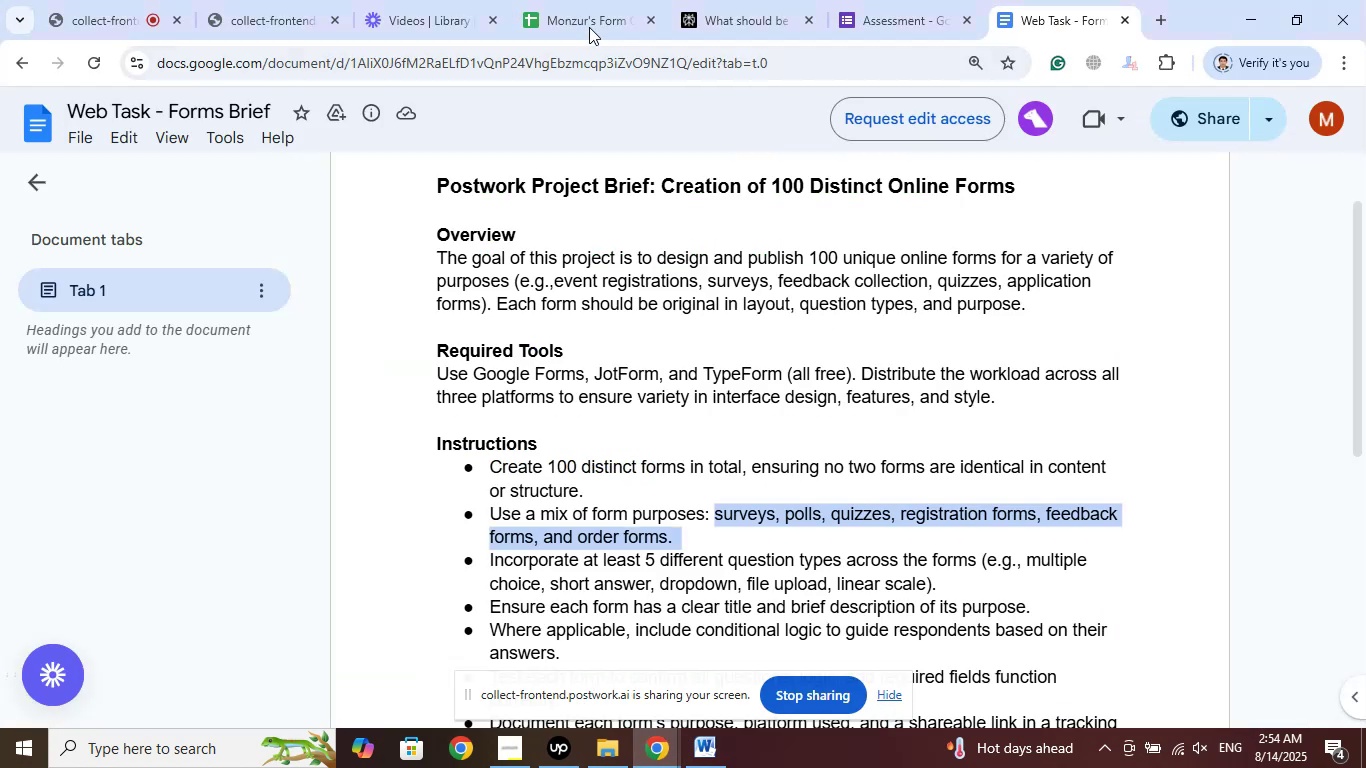 
left_click([572, 0])
 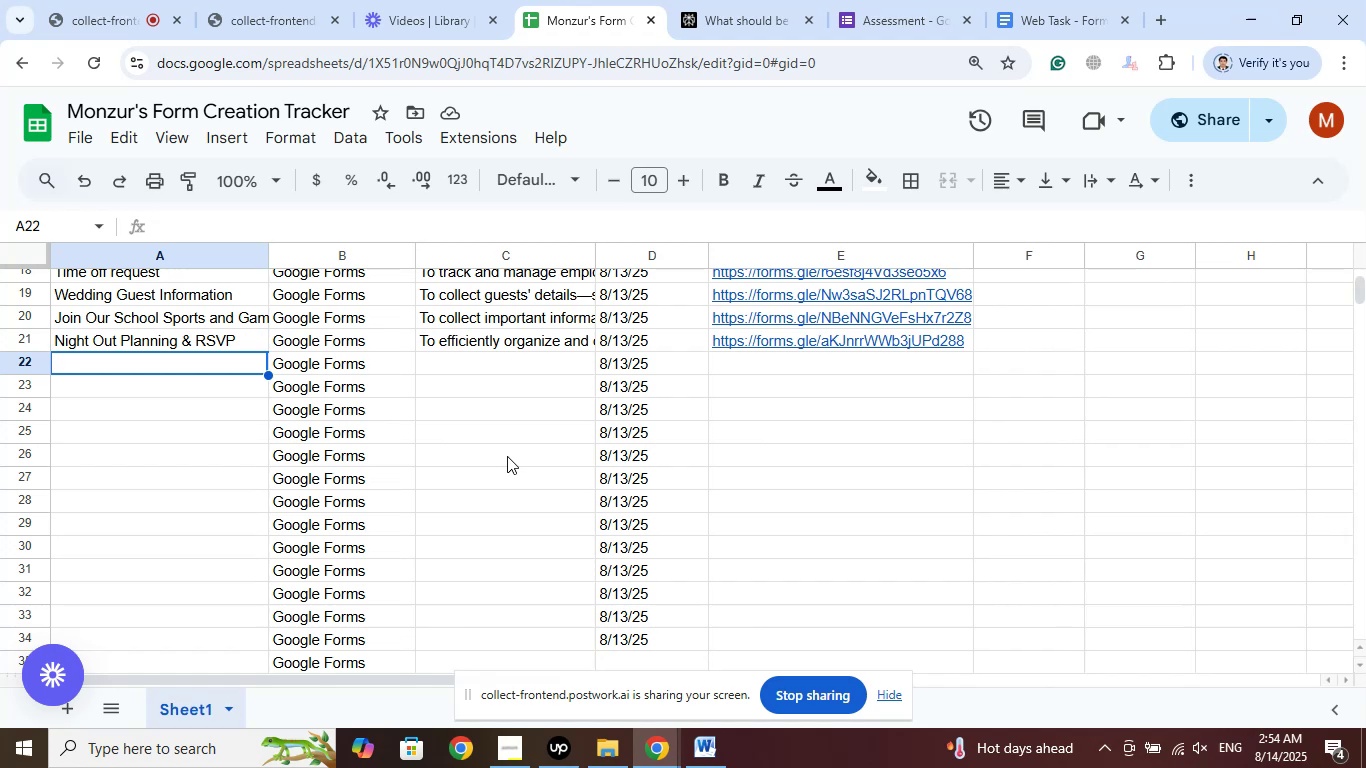 
scroll: coordinate [513, 449], scroll_direction: up, amount: 6.0
 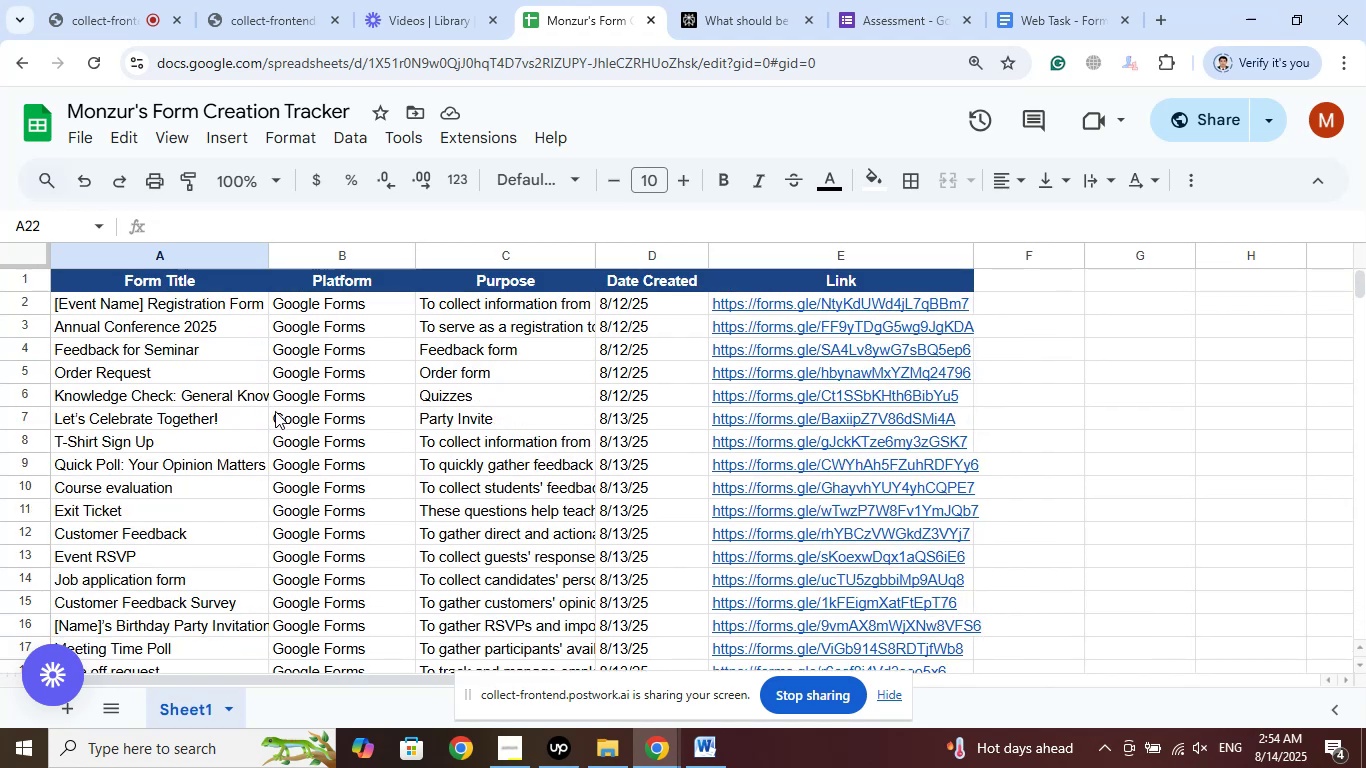 
left_click([168, 352])
 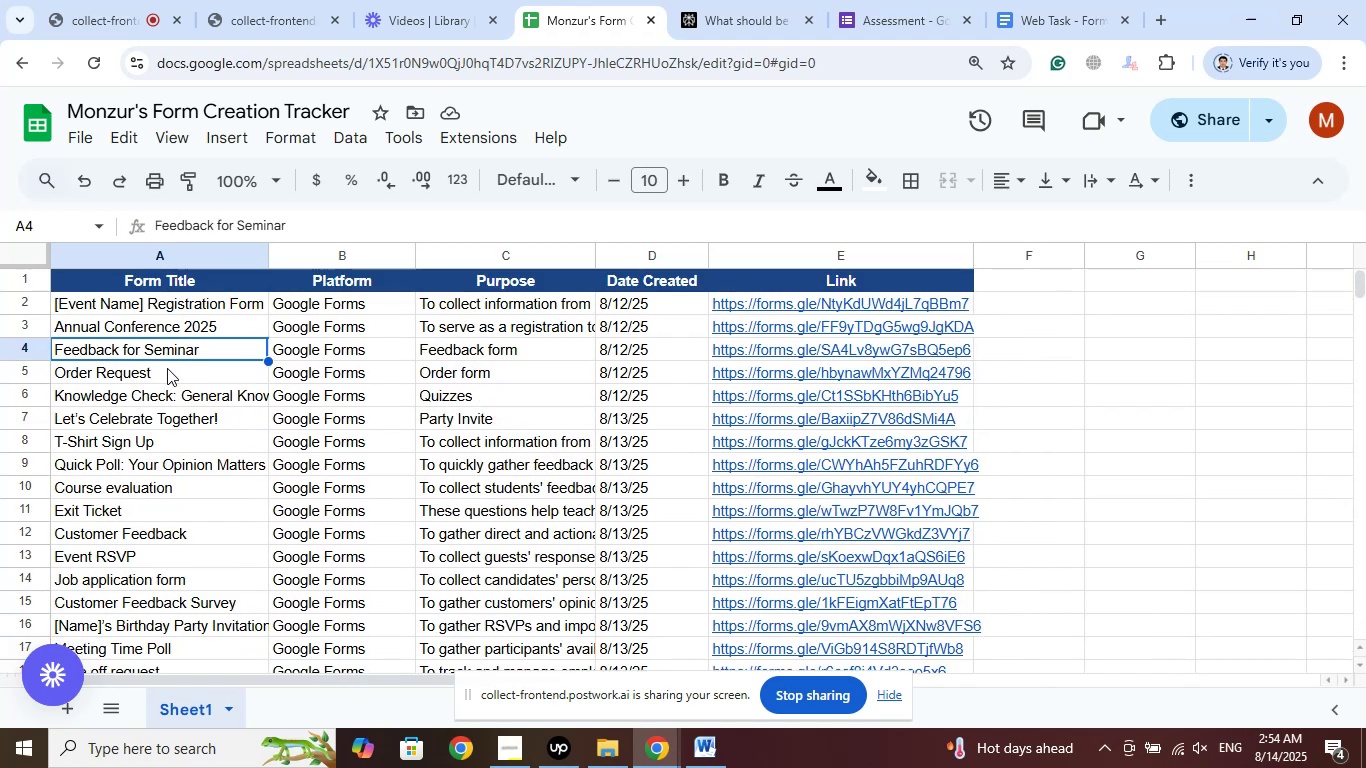 
left_click([166, 366])
 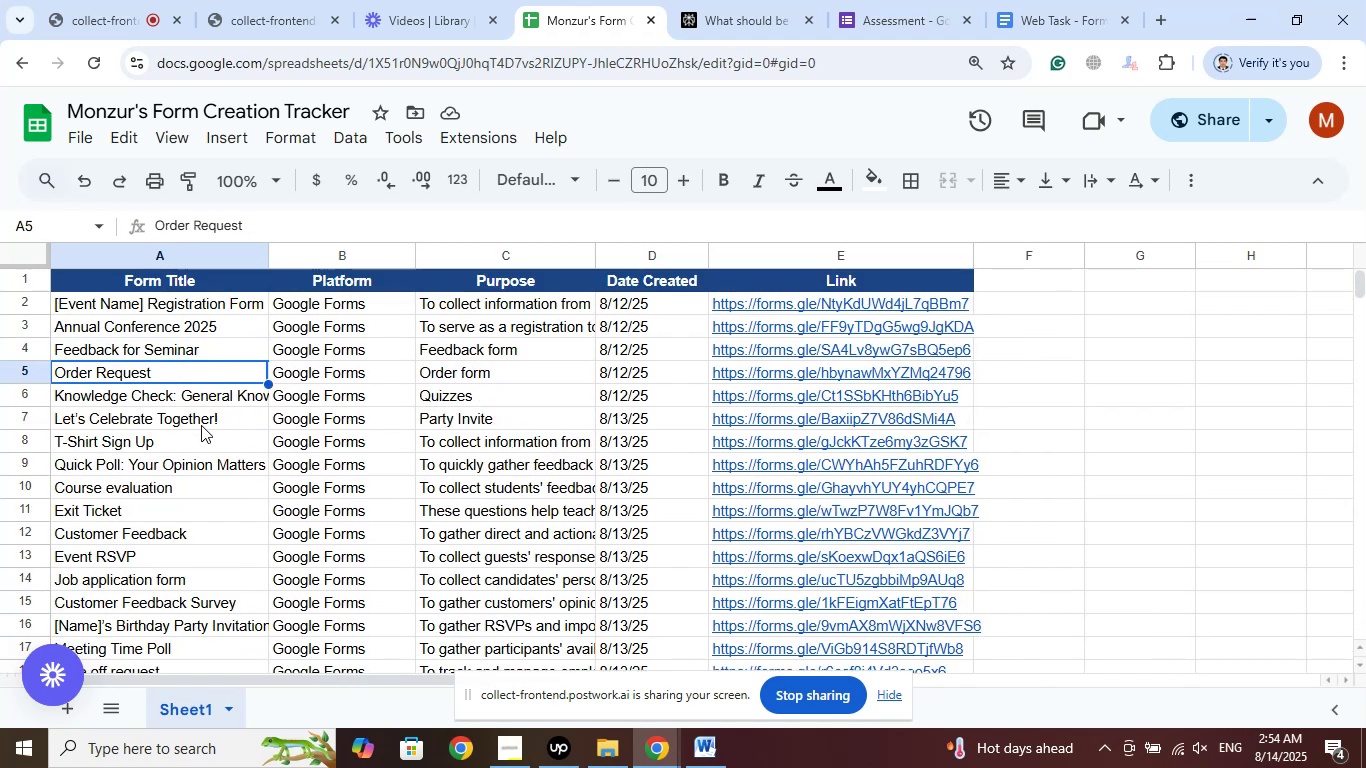 
scroll: coordinate [210, 406], scroll_direction: down, amount: 1.0
 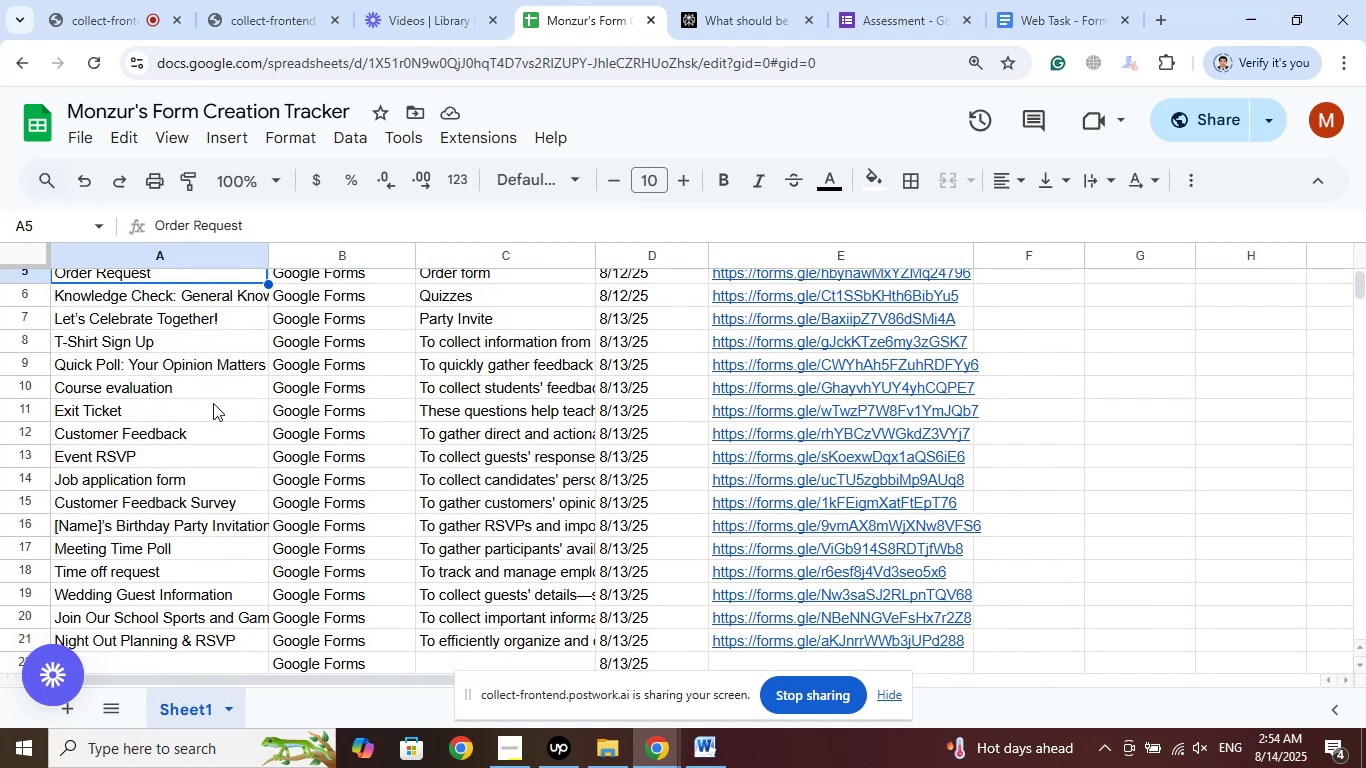 
key(ArrowDown)
 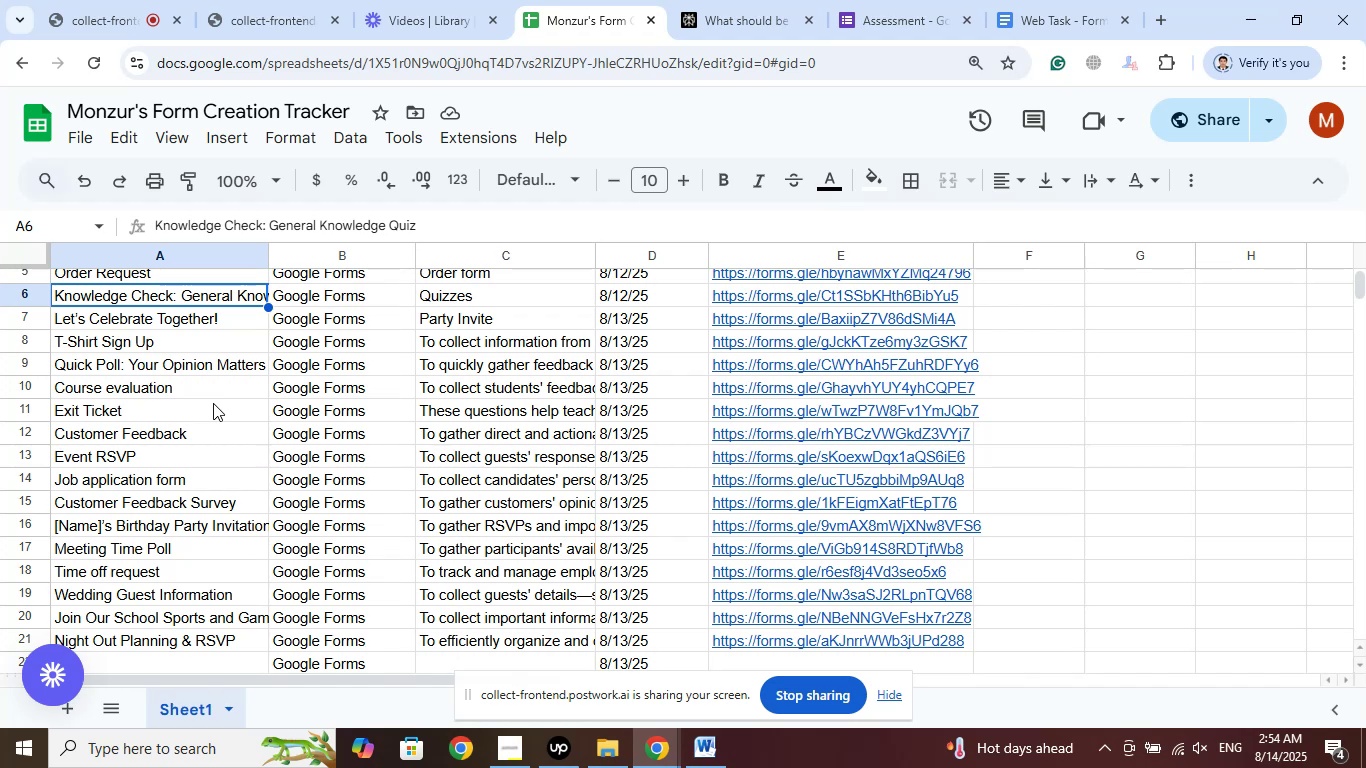 
wait(5.84)
 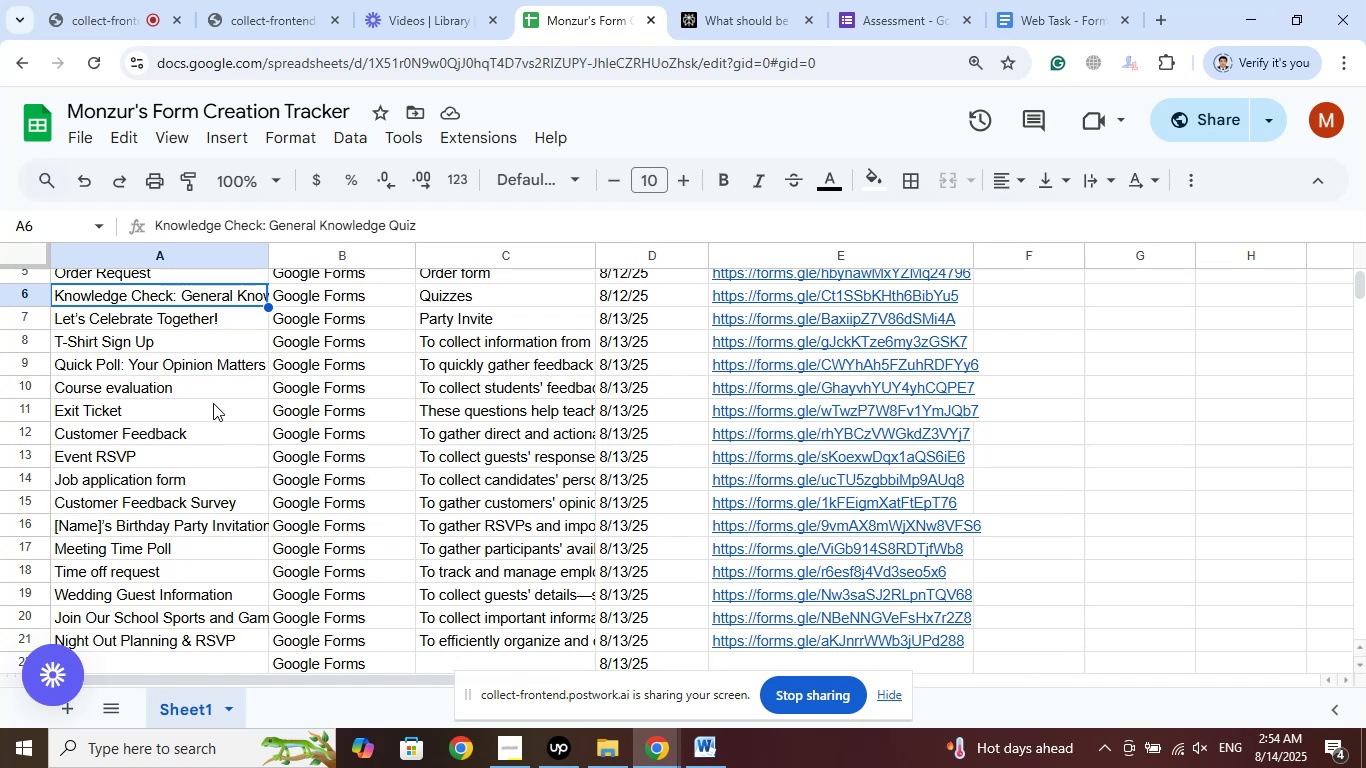 
key(ArrowDown)
 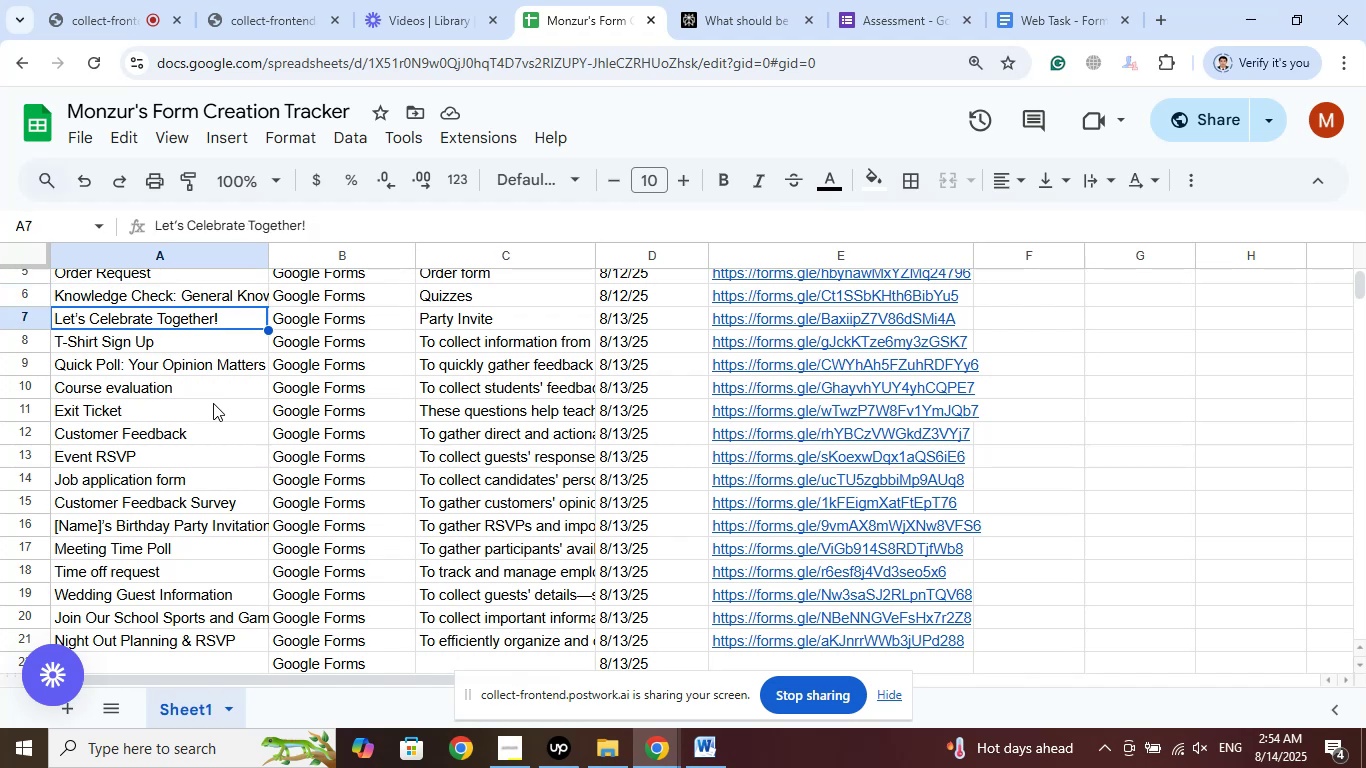 
key(ArrowDown)
 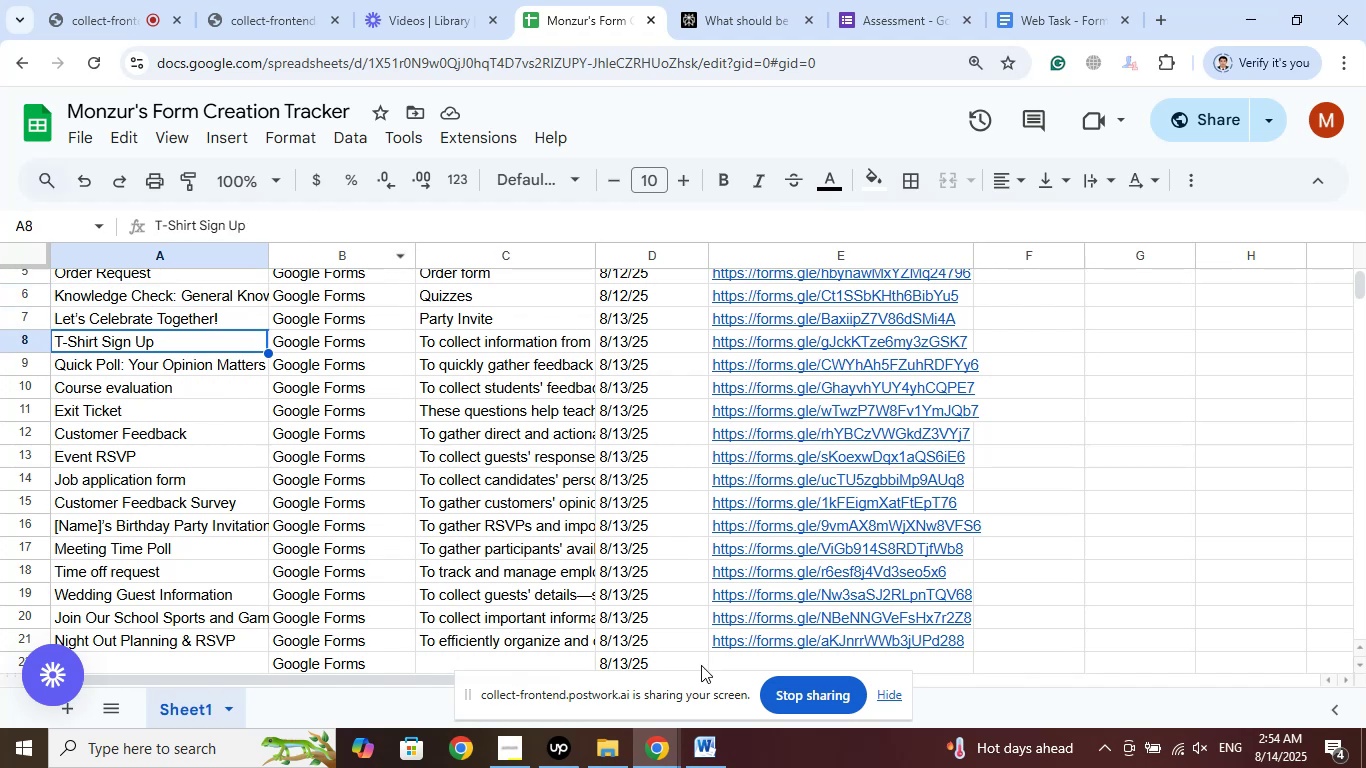 
left_click([711, 746])
 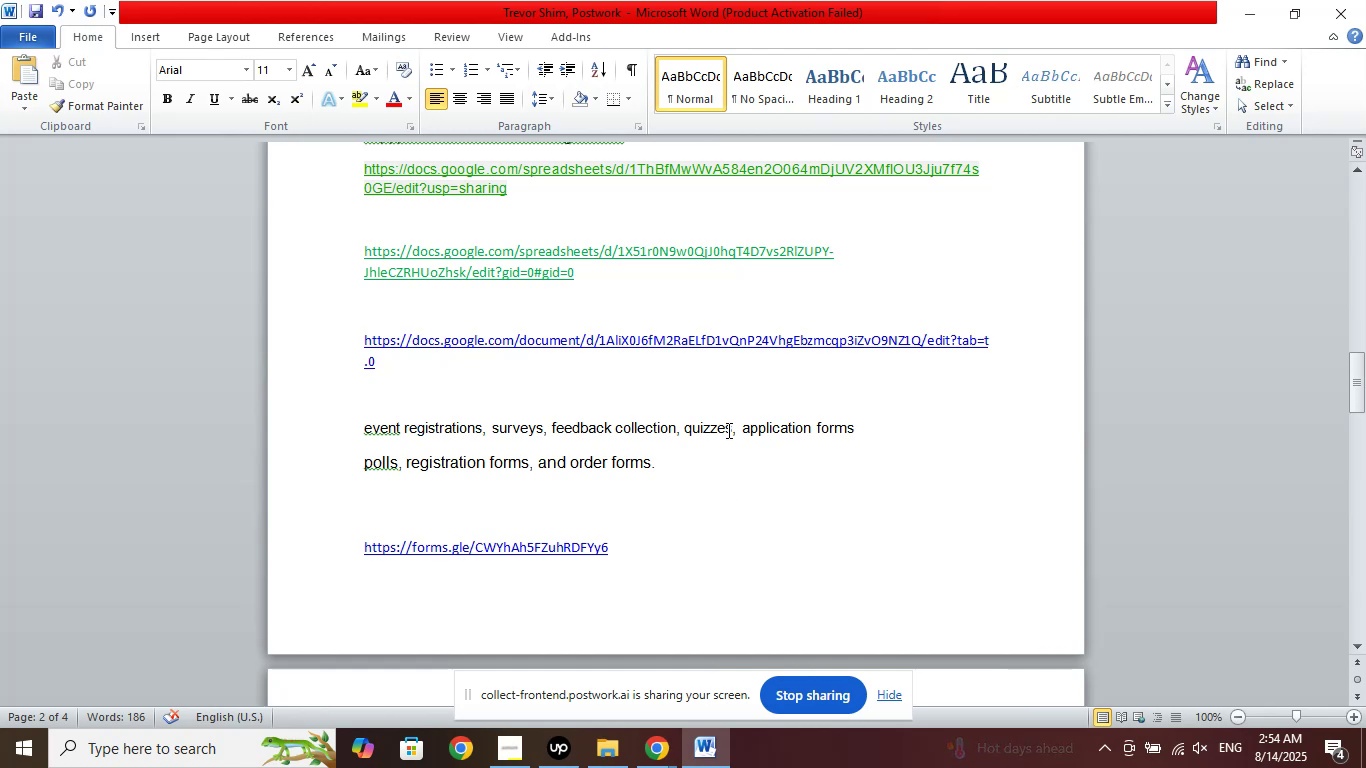 
left_click_drag(start_coordinate=[731, 420], to_coordinate=[685, 427])
 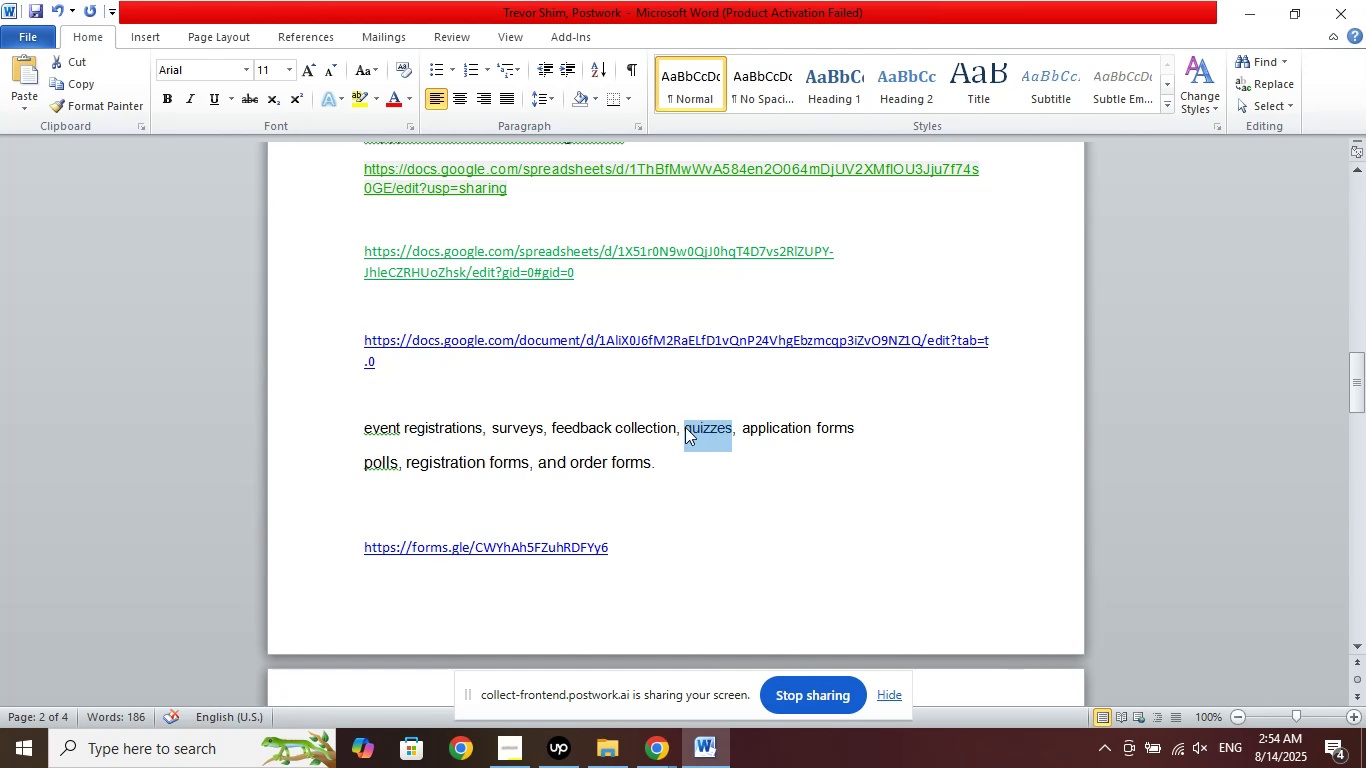 
right_click([685, 427])
 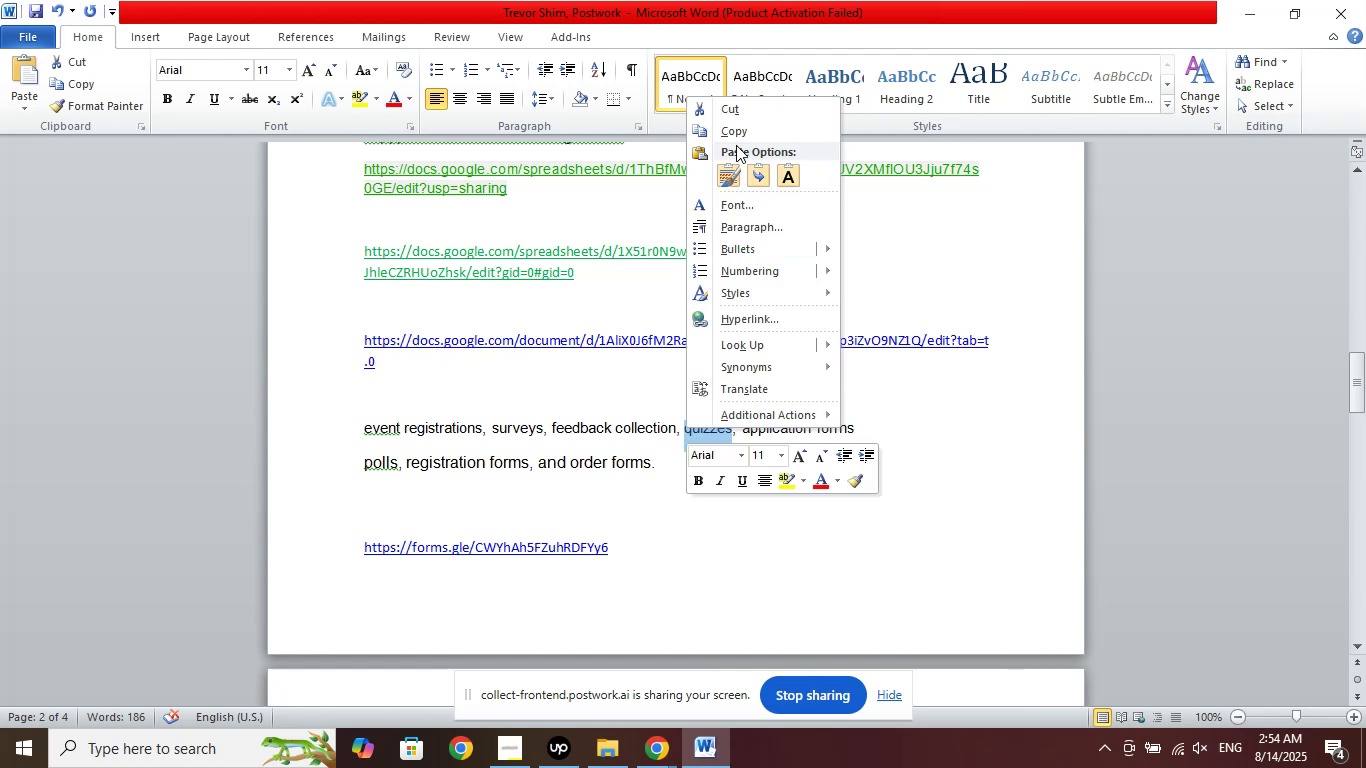 
left_click([735, 123])
 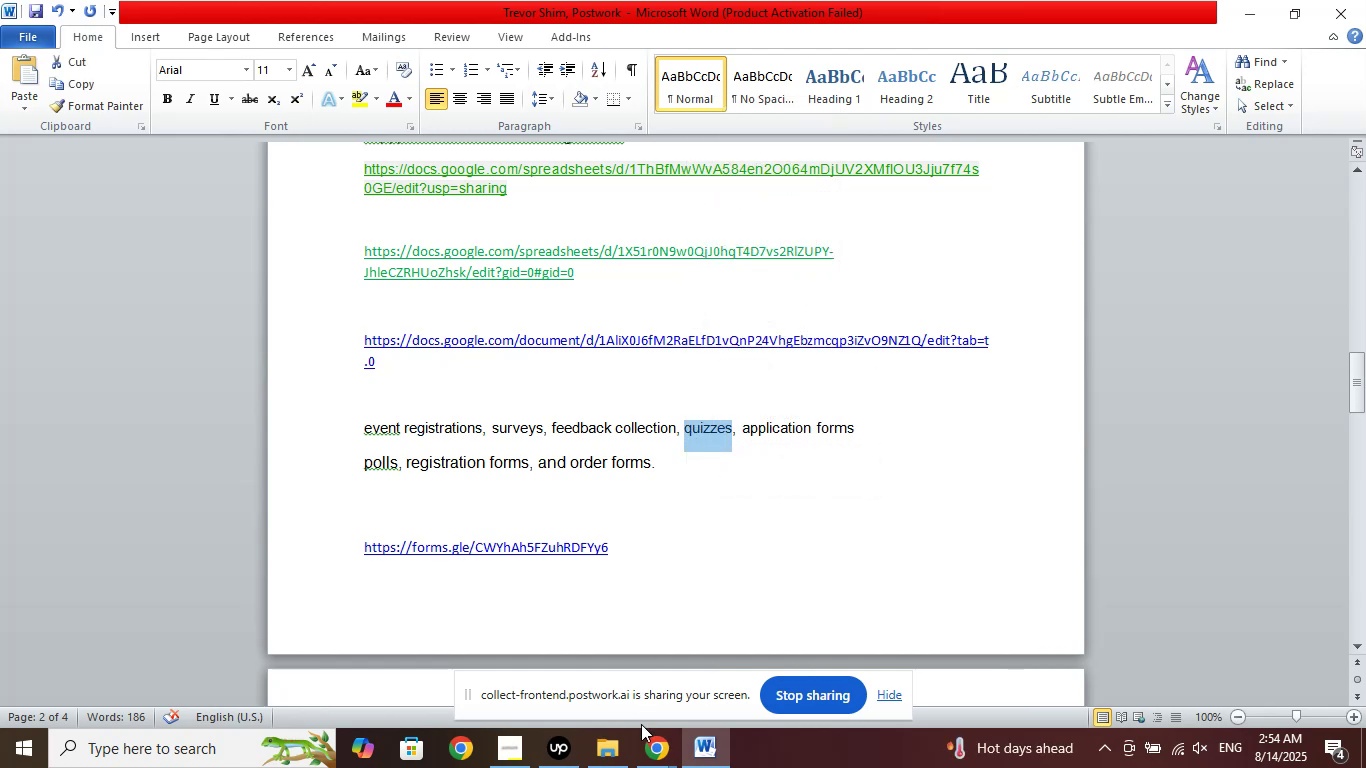 
left_click([643, 742])
 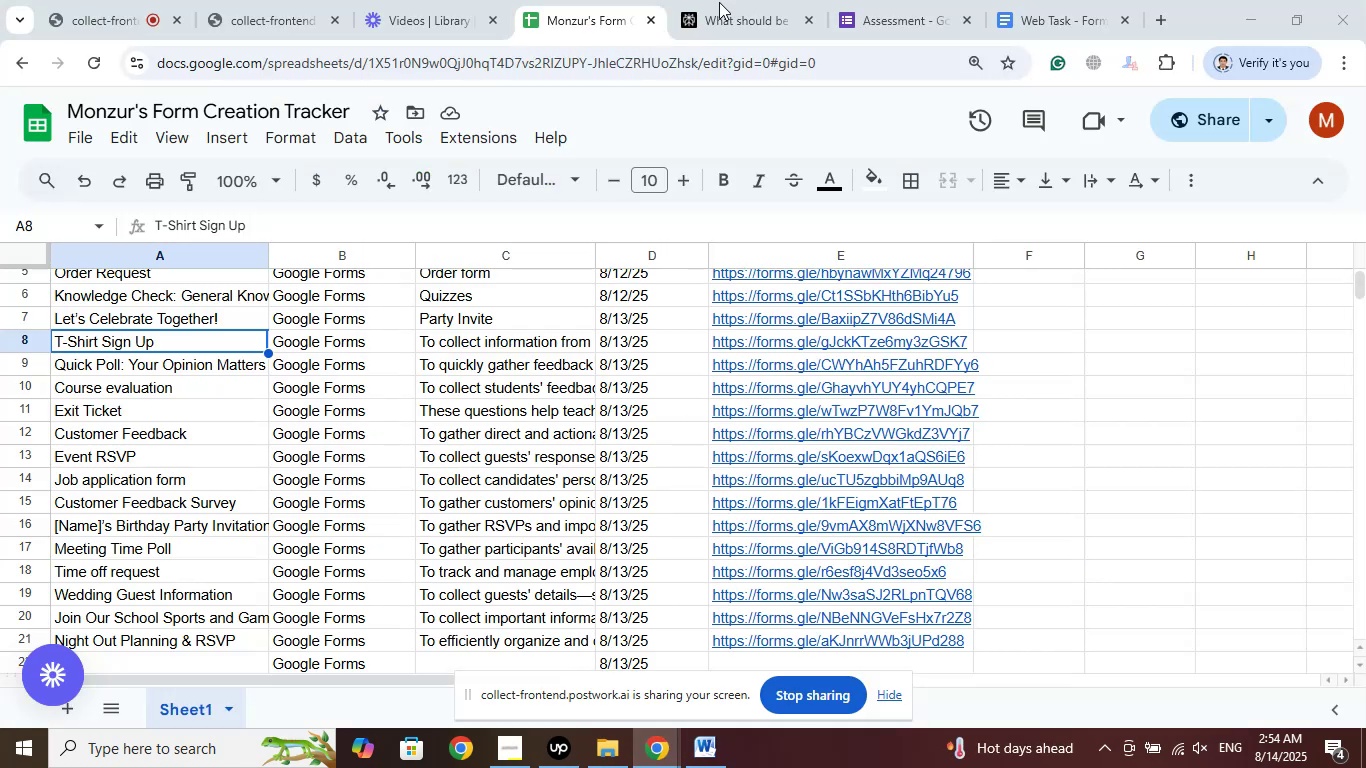 
left_click([733, 0])
 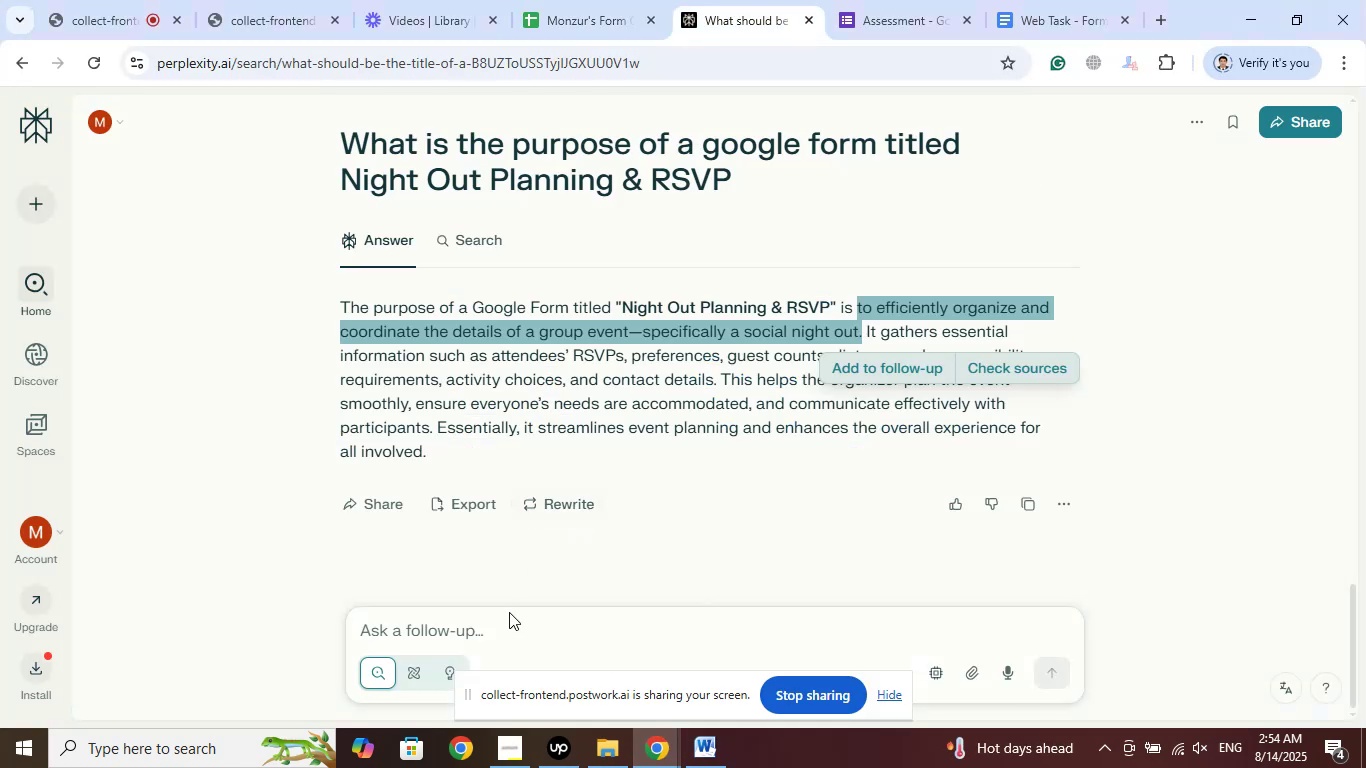 
left_click([501, 619])
 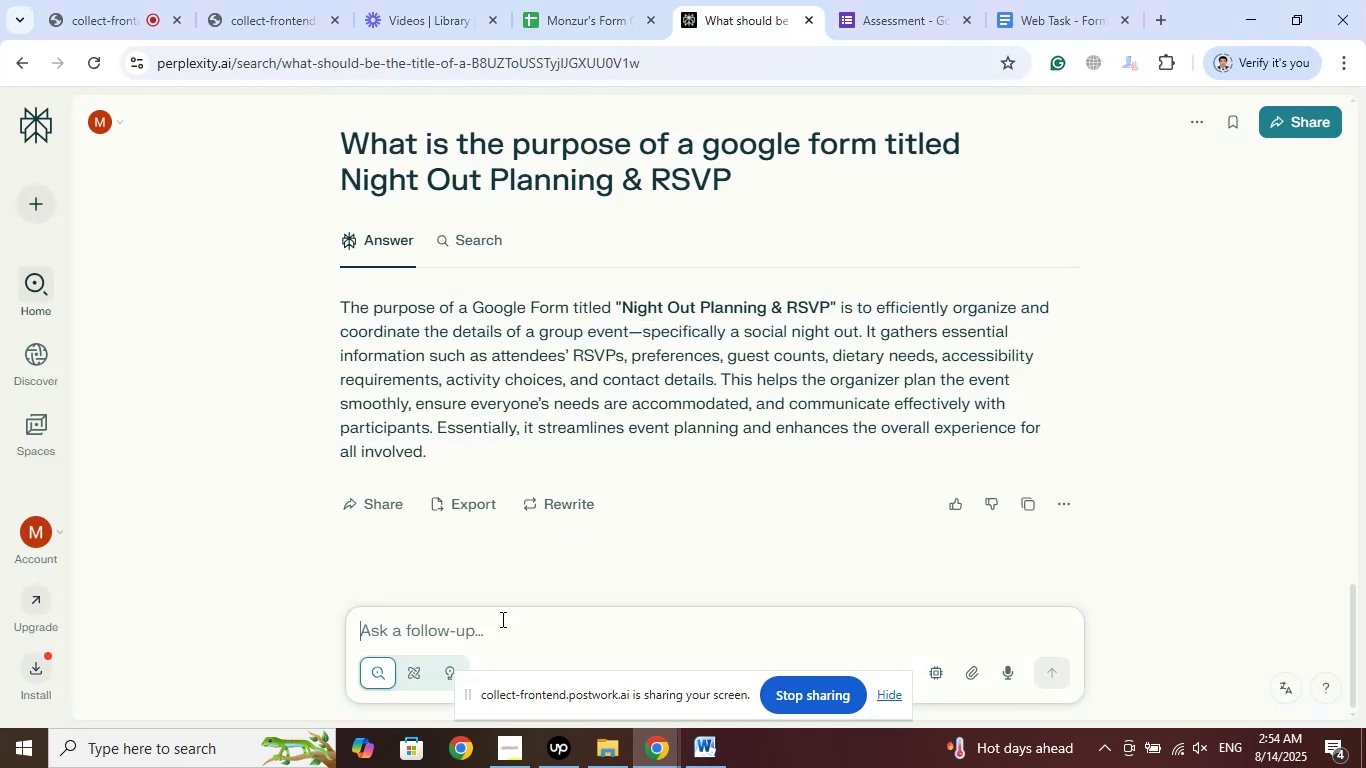 
right_click([501, 619])
 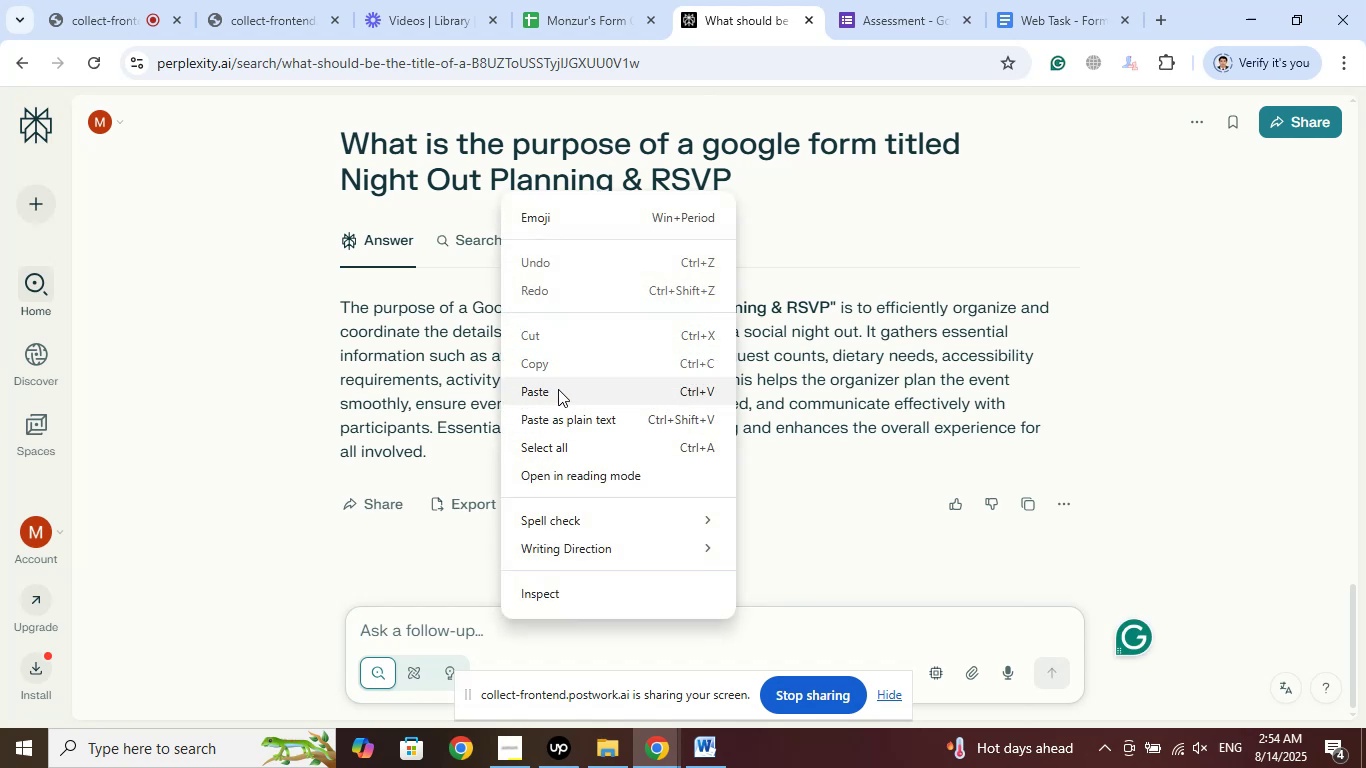 
left_click([558, 389])
 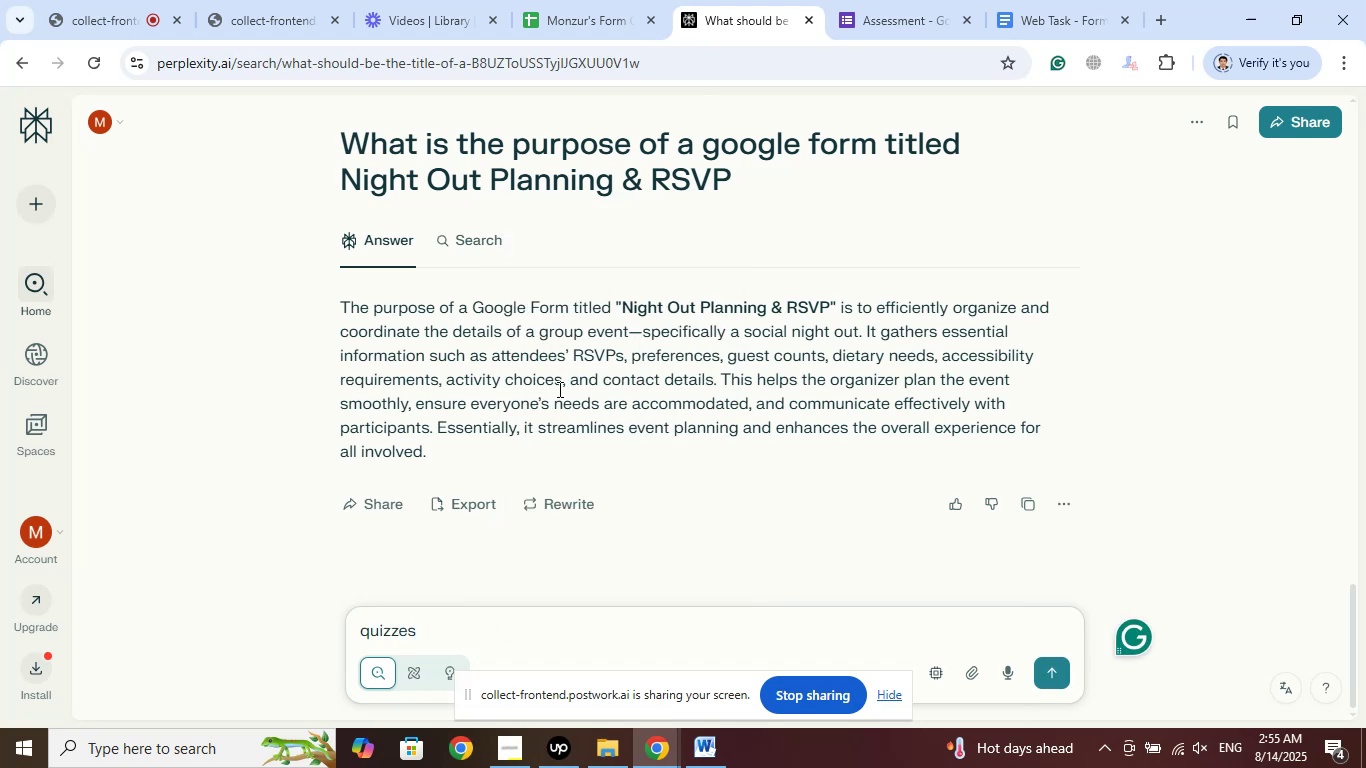 
key(Delete)
 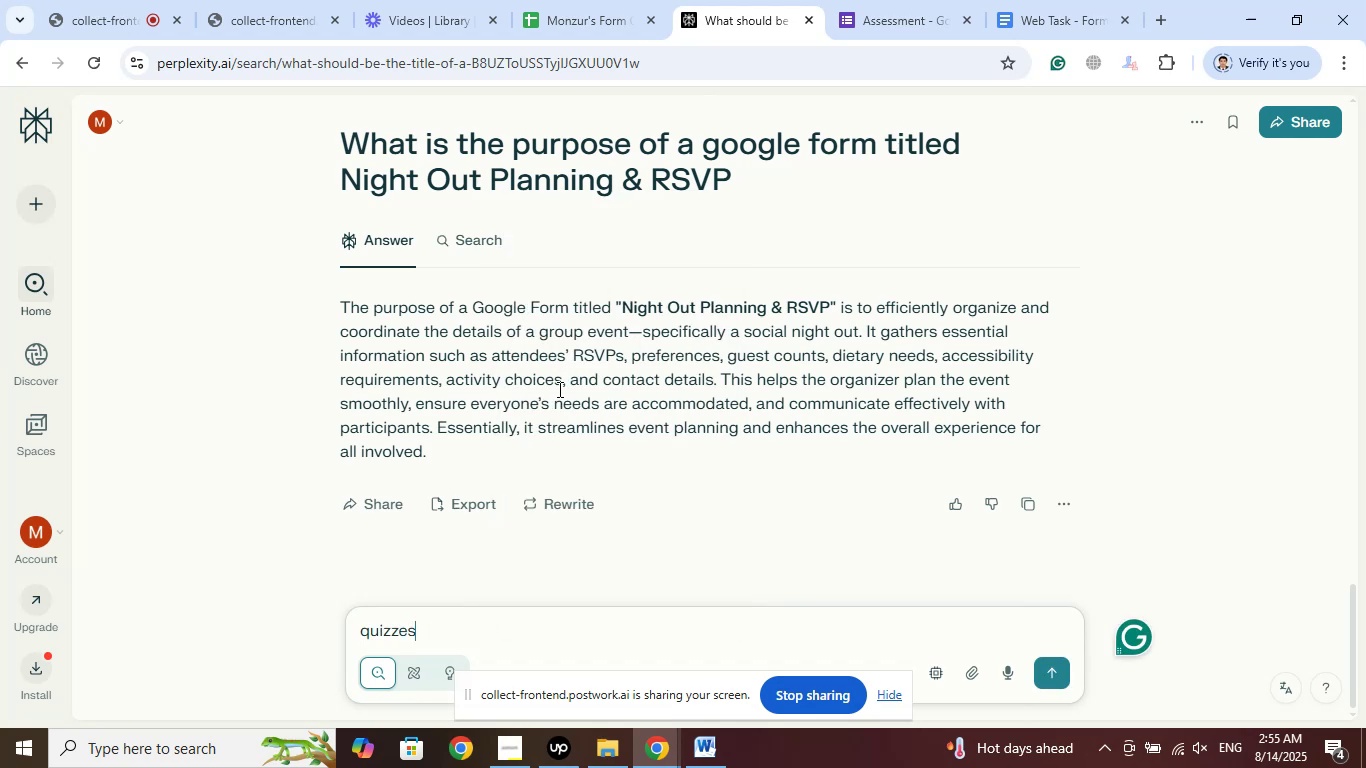 
key(Backspace)
 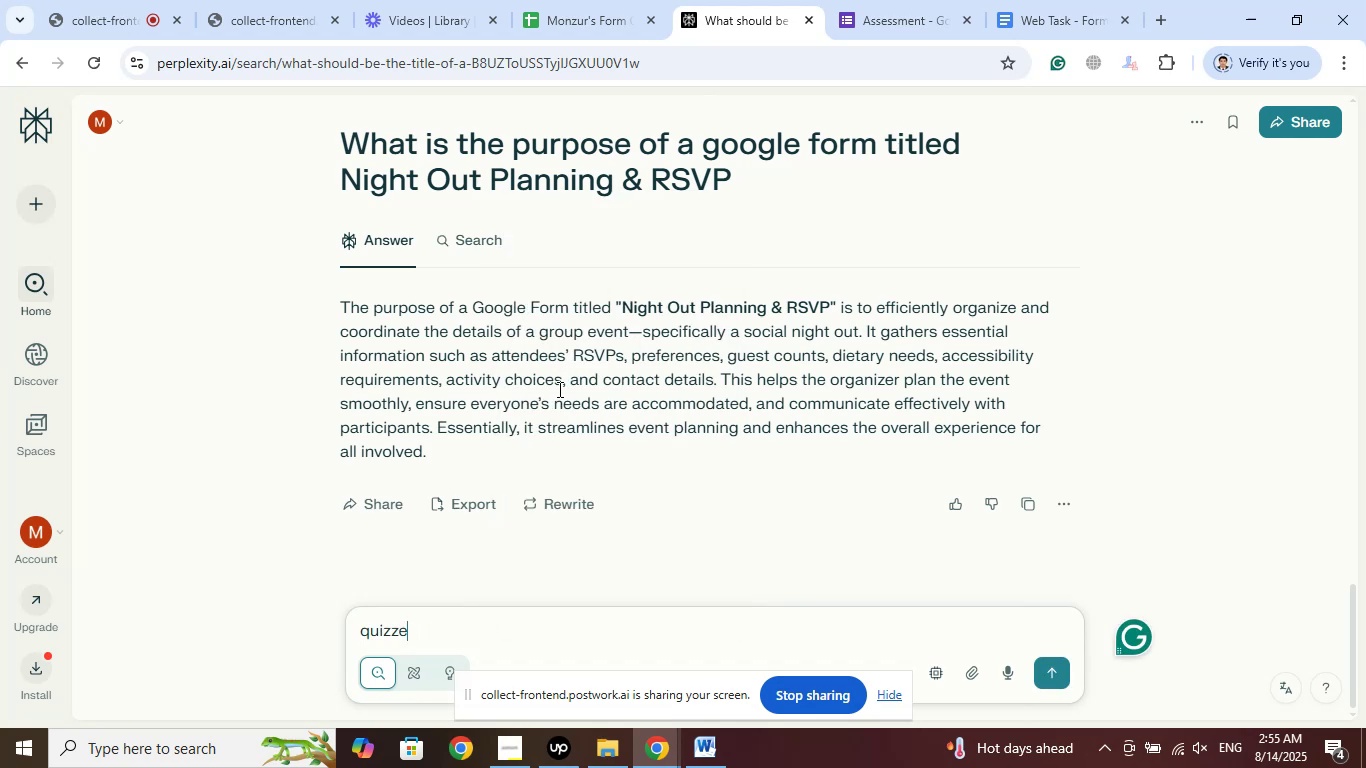 
key(Backspace)
 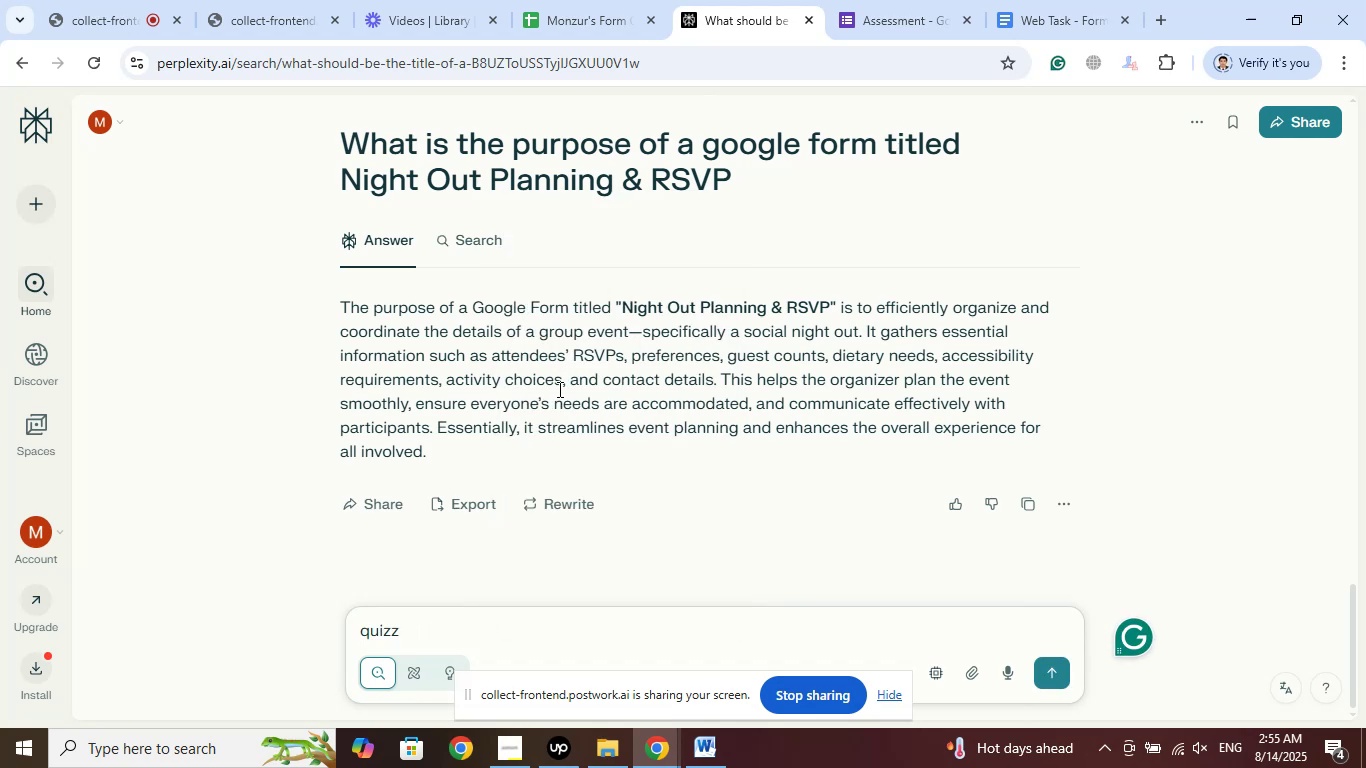 
scroll: coordinate [572, 360], scroll_direction: up, amount: 26.0
 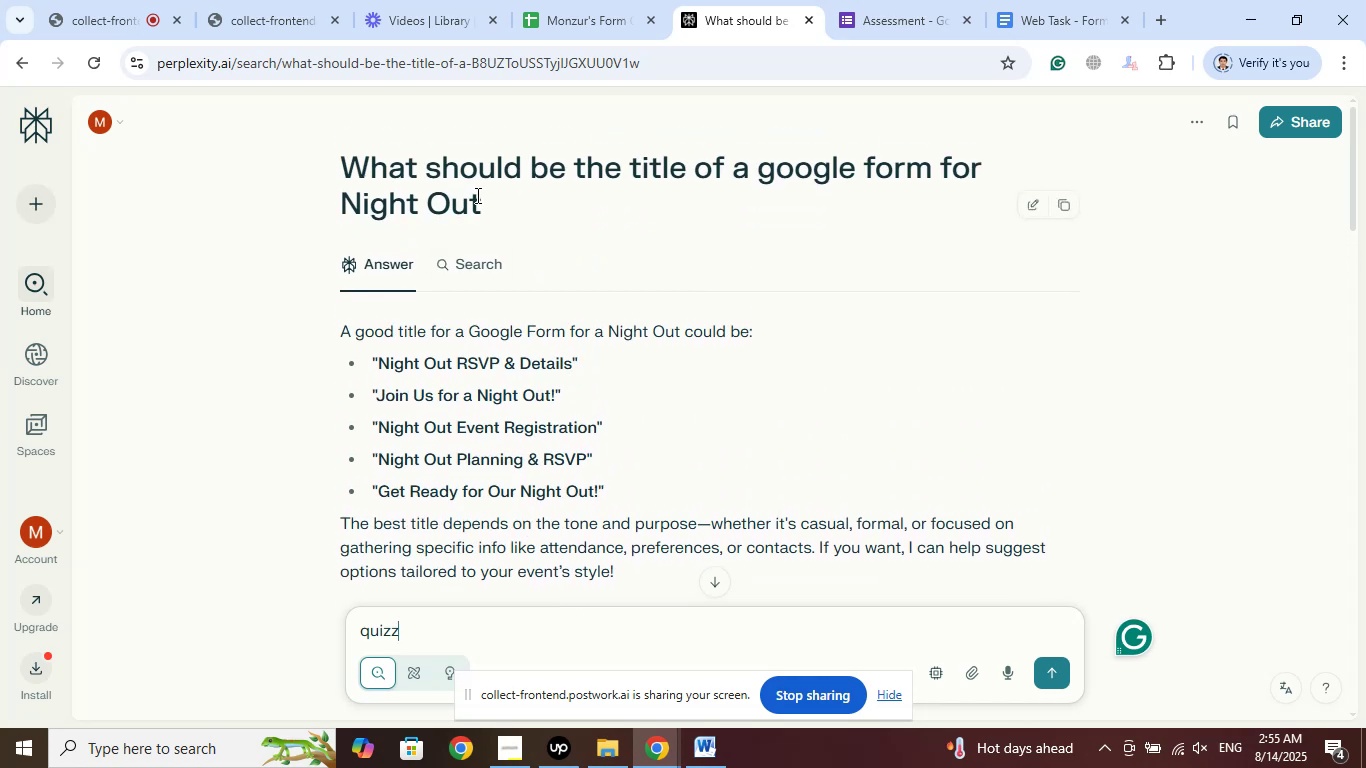 
left_click_drag(start_coordinate=[482, 207], to_coordinate=[340, 159])
 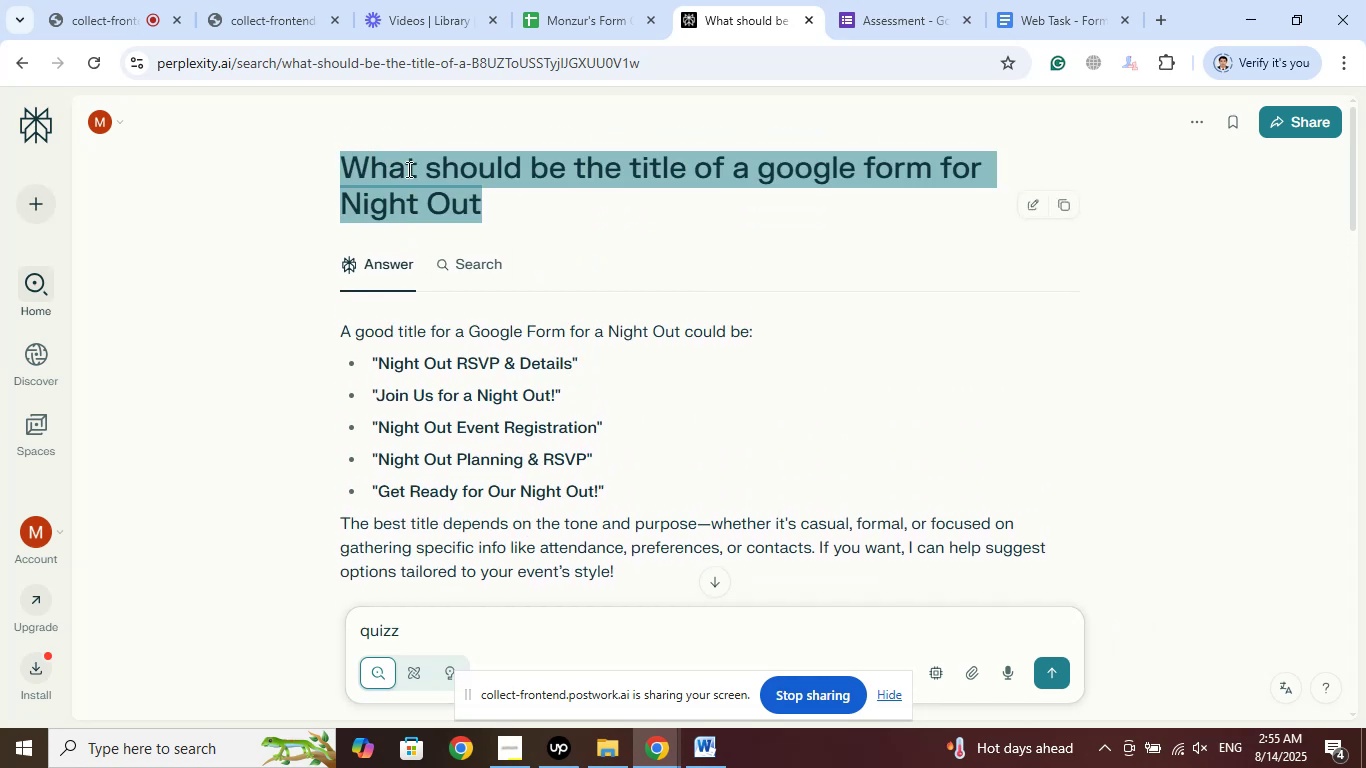 
right_click([407, 169])
 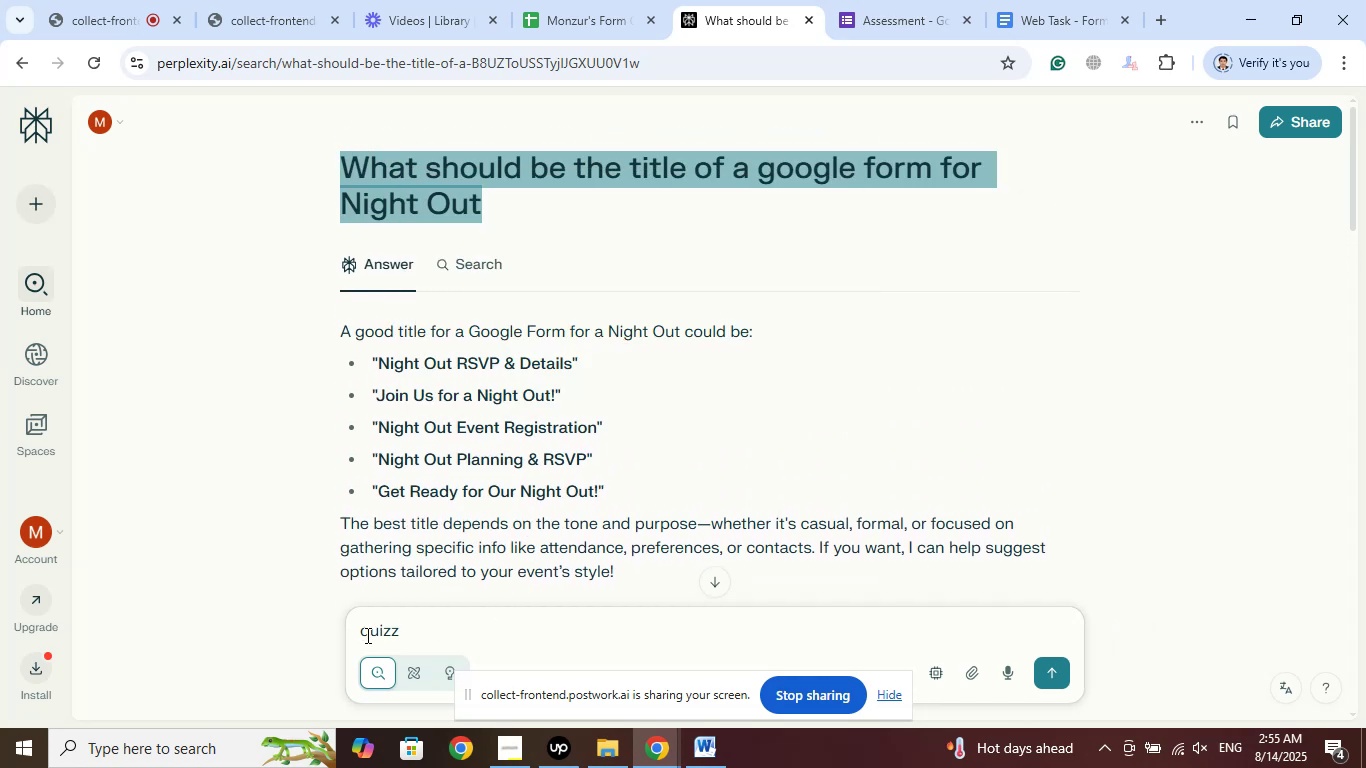 
left_click([362, 636])
 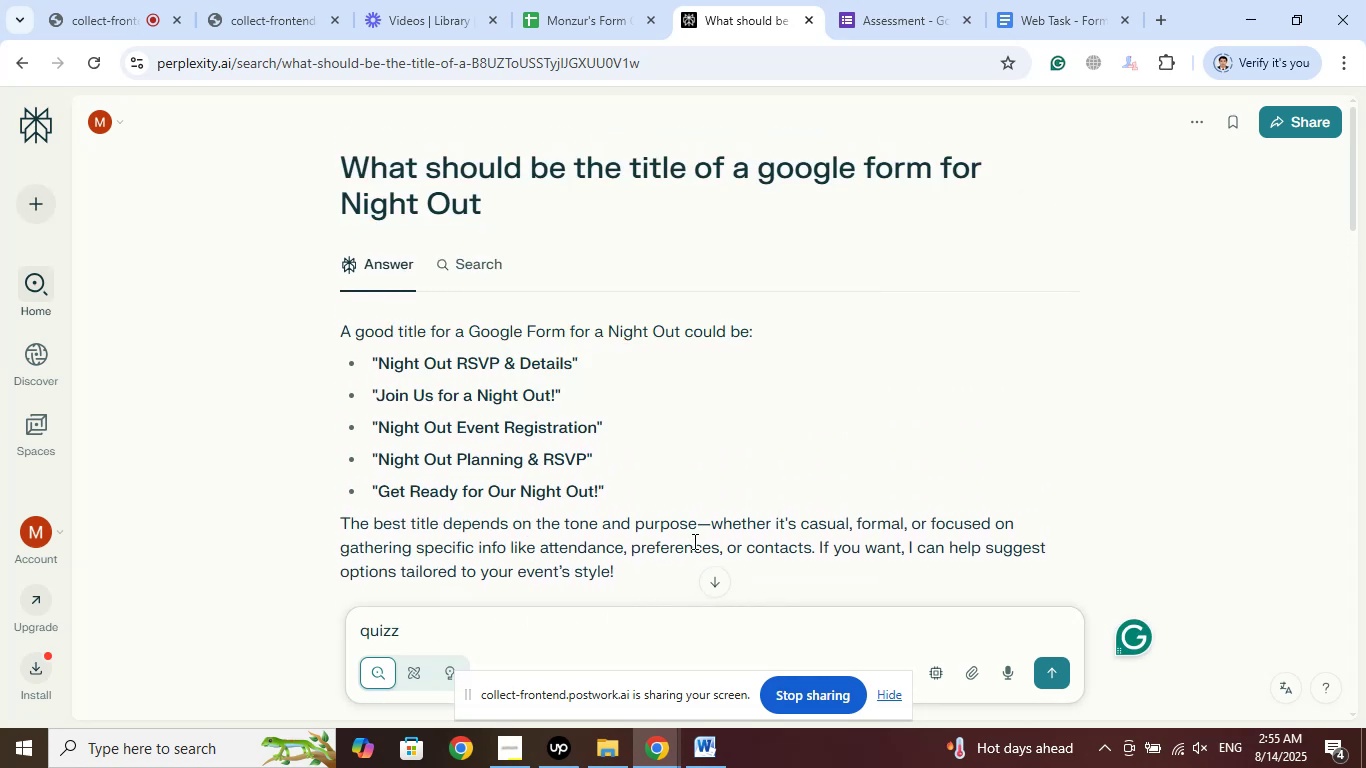 
key(Control+V)
 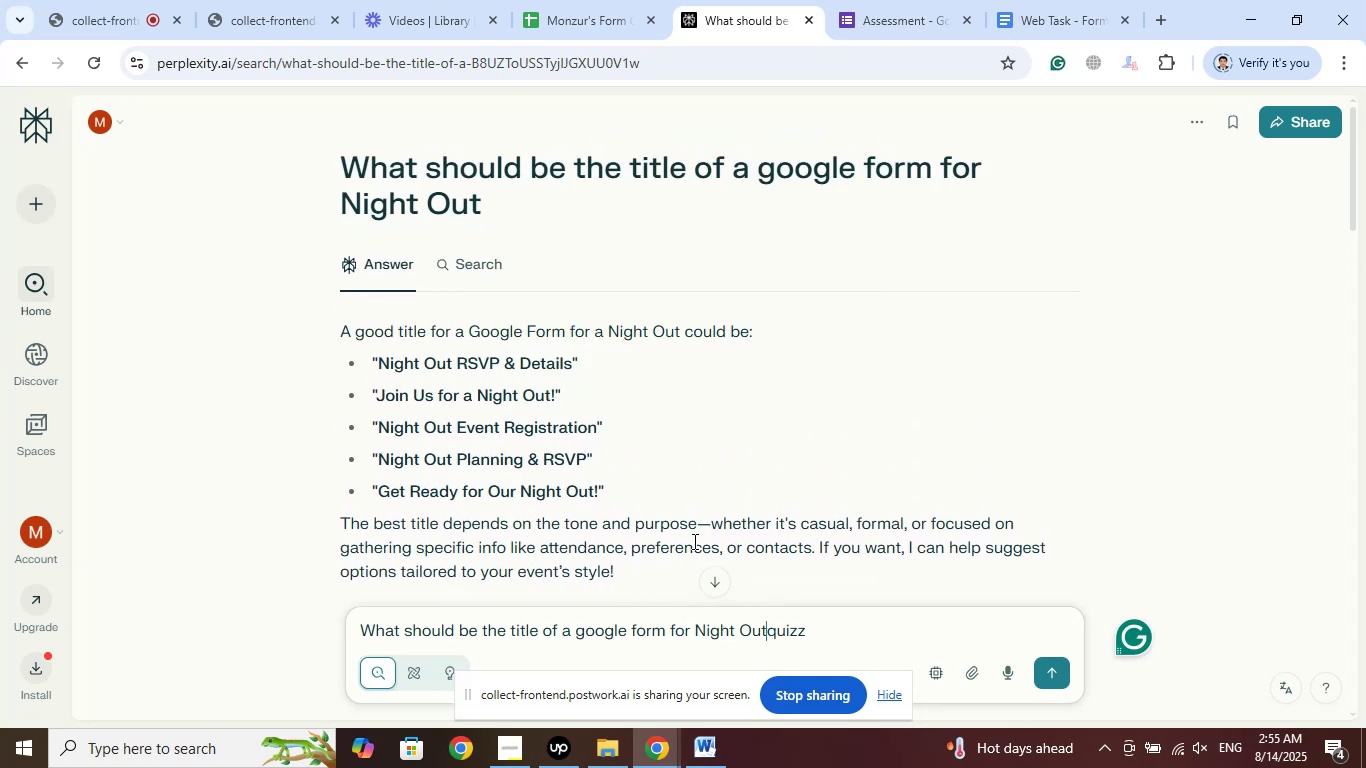 
key(Space)
 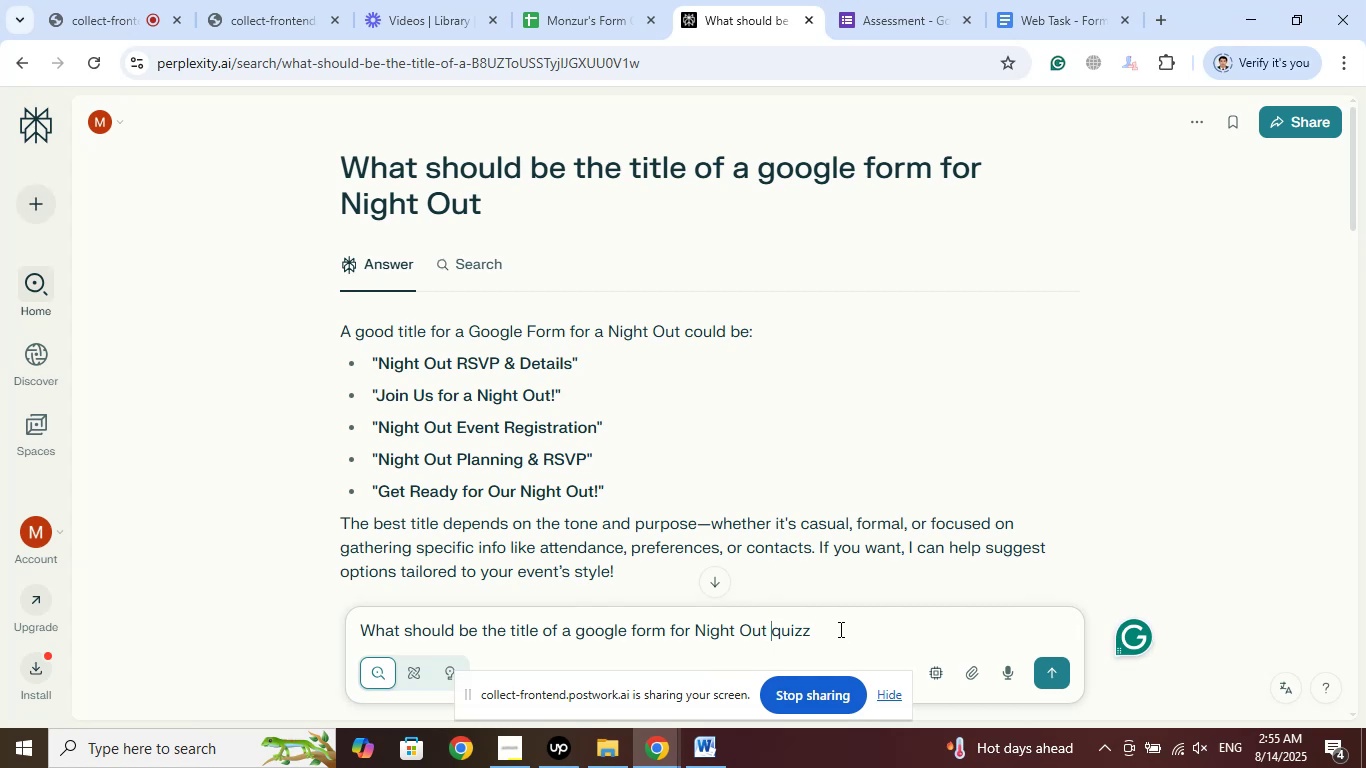 
left_click_drag(start_coordinate=[768, 630], to_coordinate=[694, 635])
 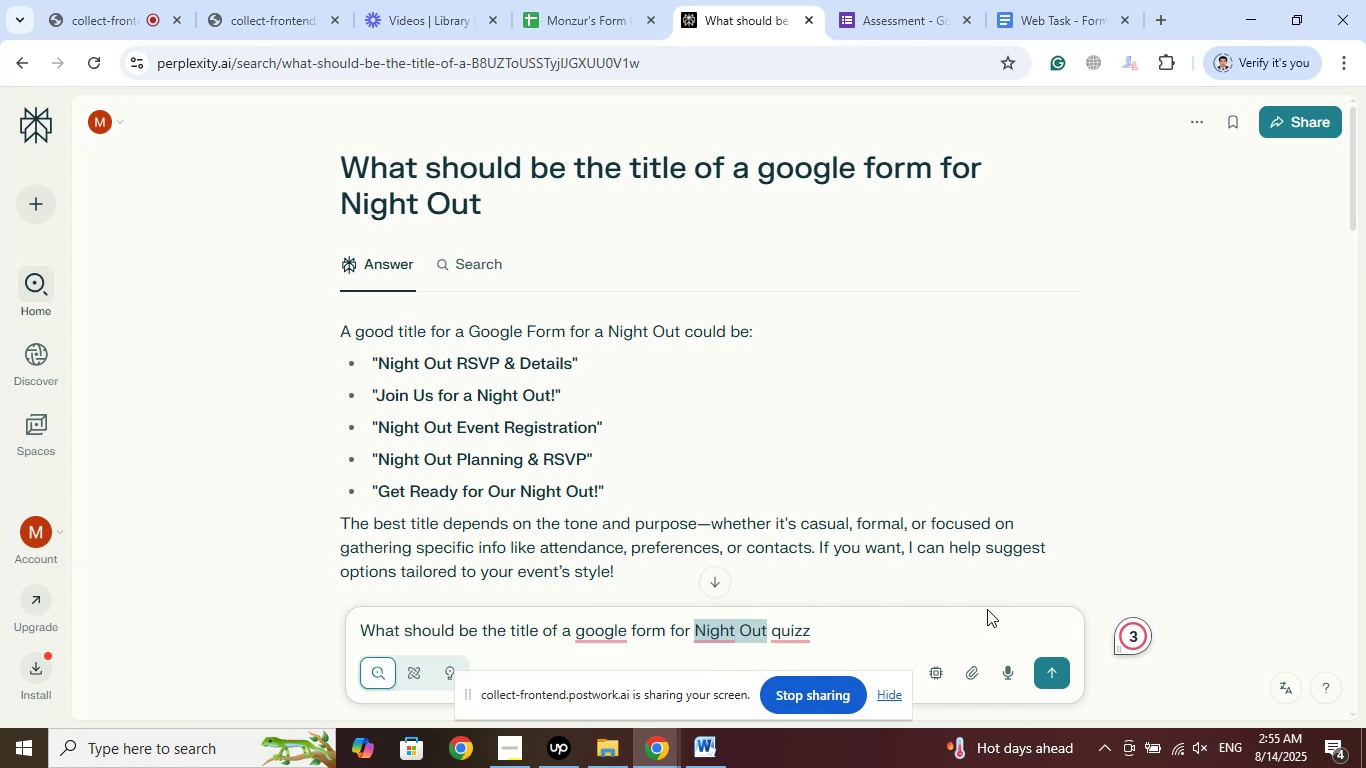 
key(Delete)
 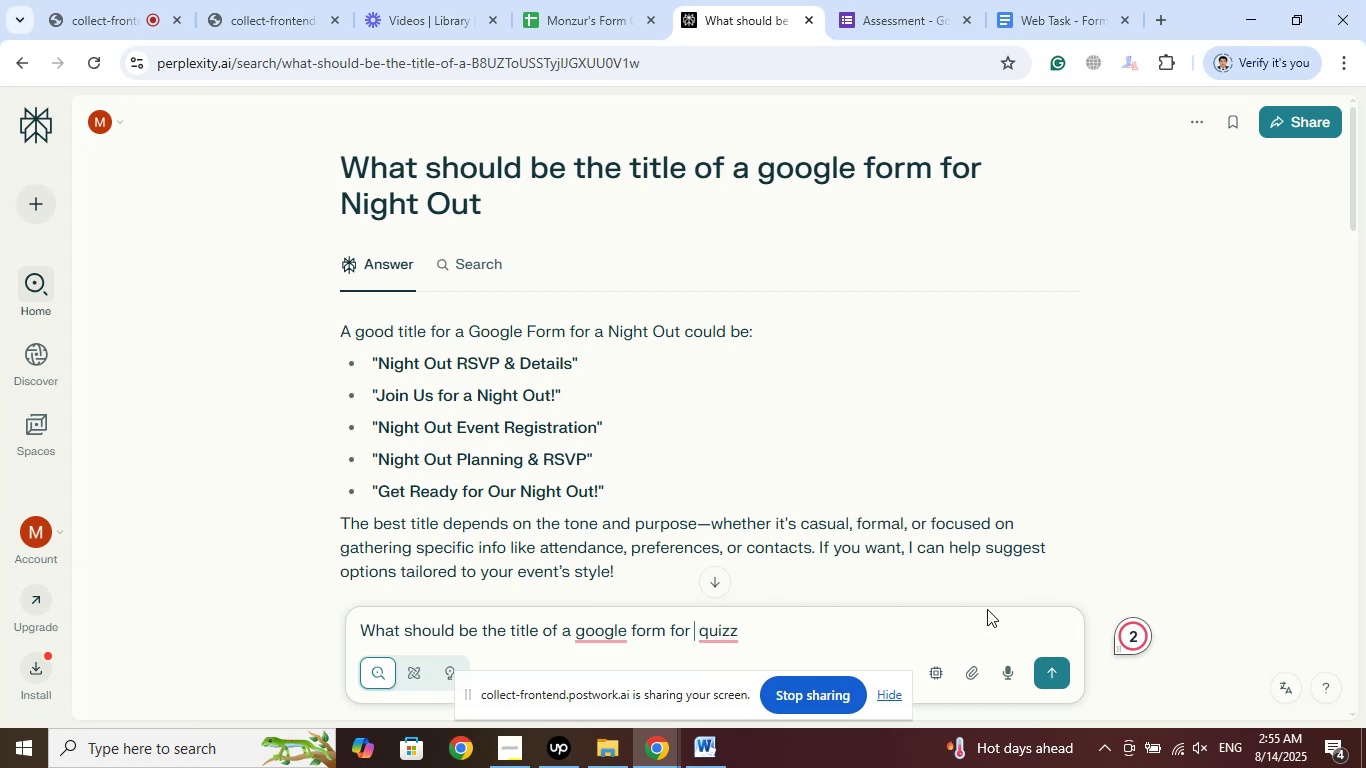 
key(Backspace)
 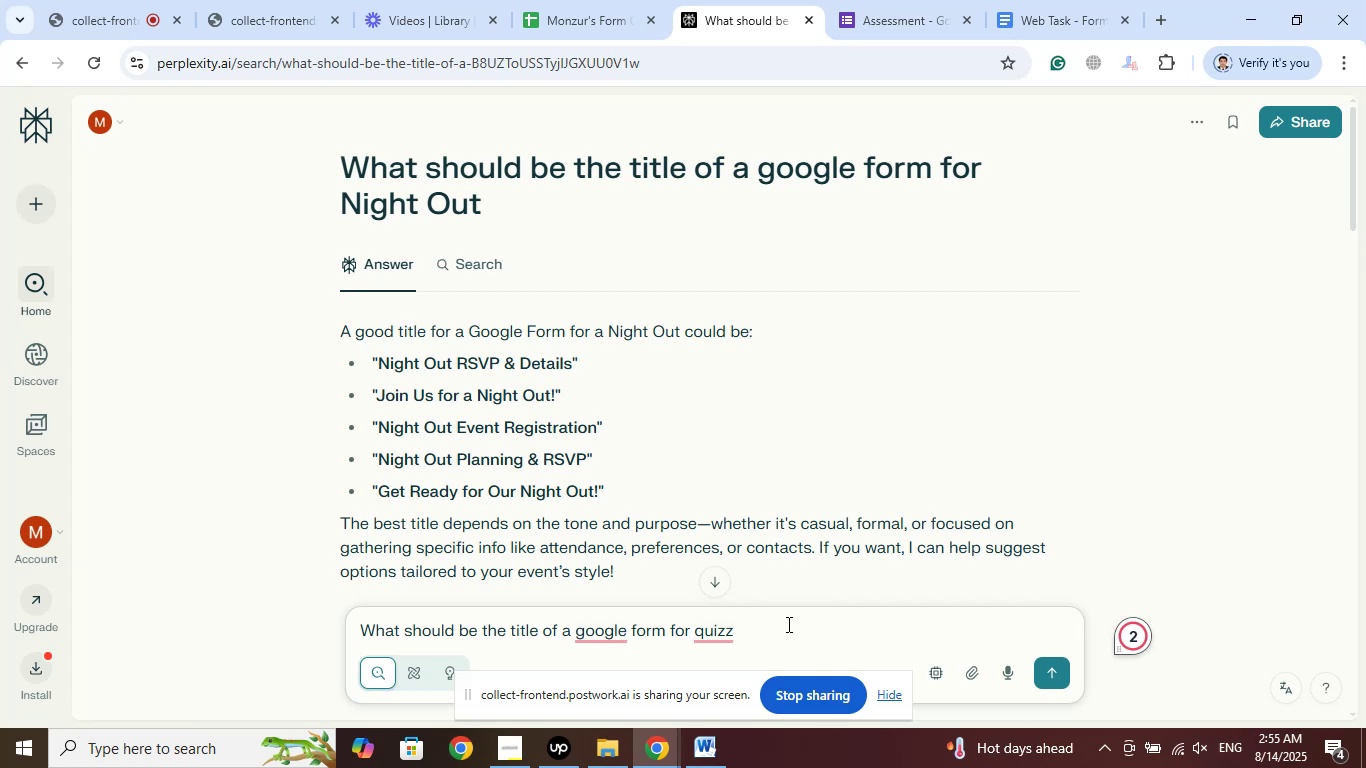 
left_click([787, 624])
 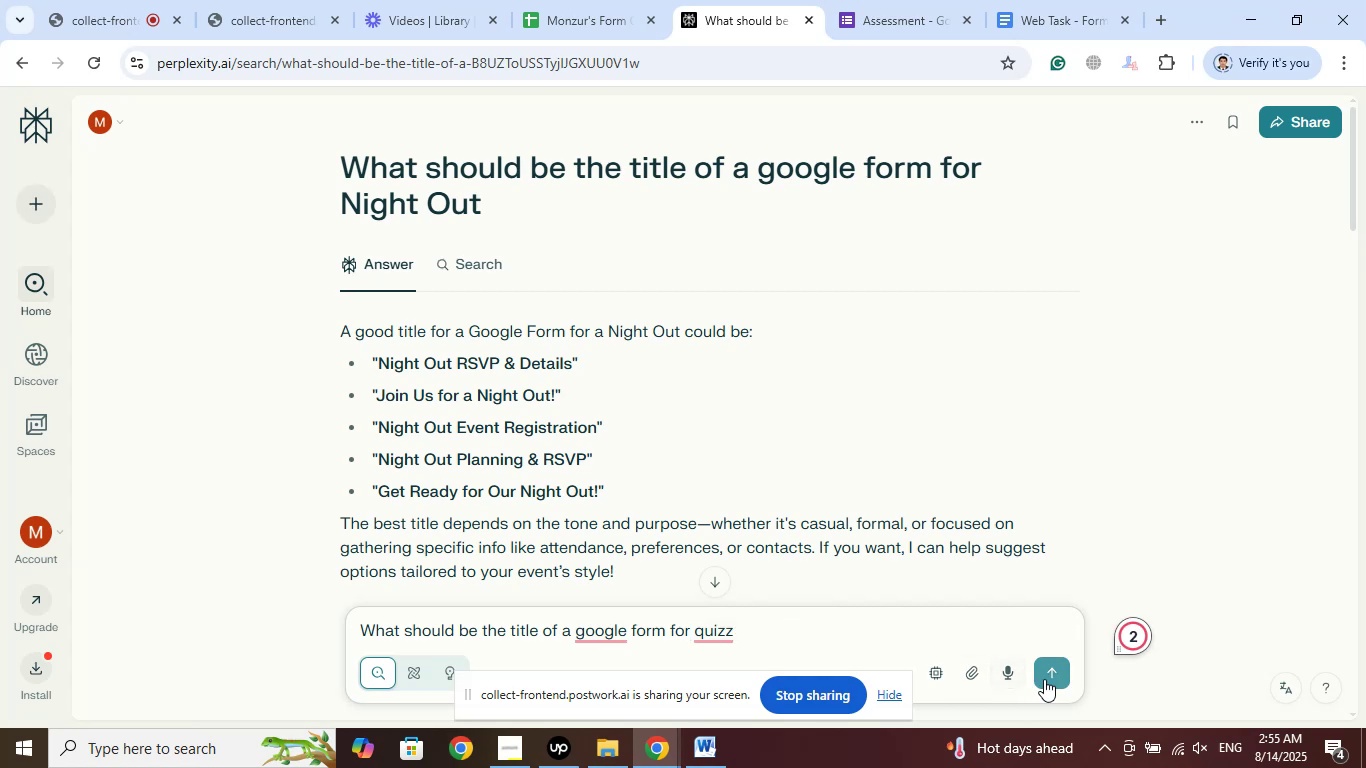 
left_click([1046, 679])
 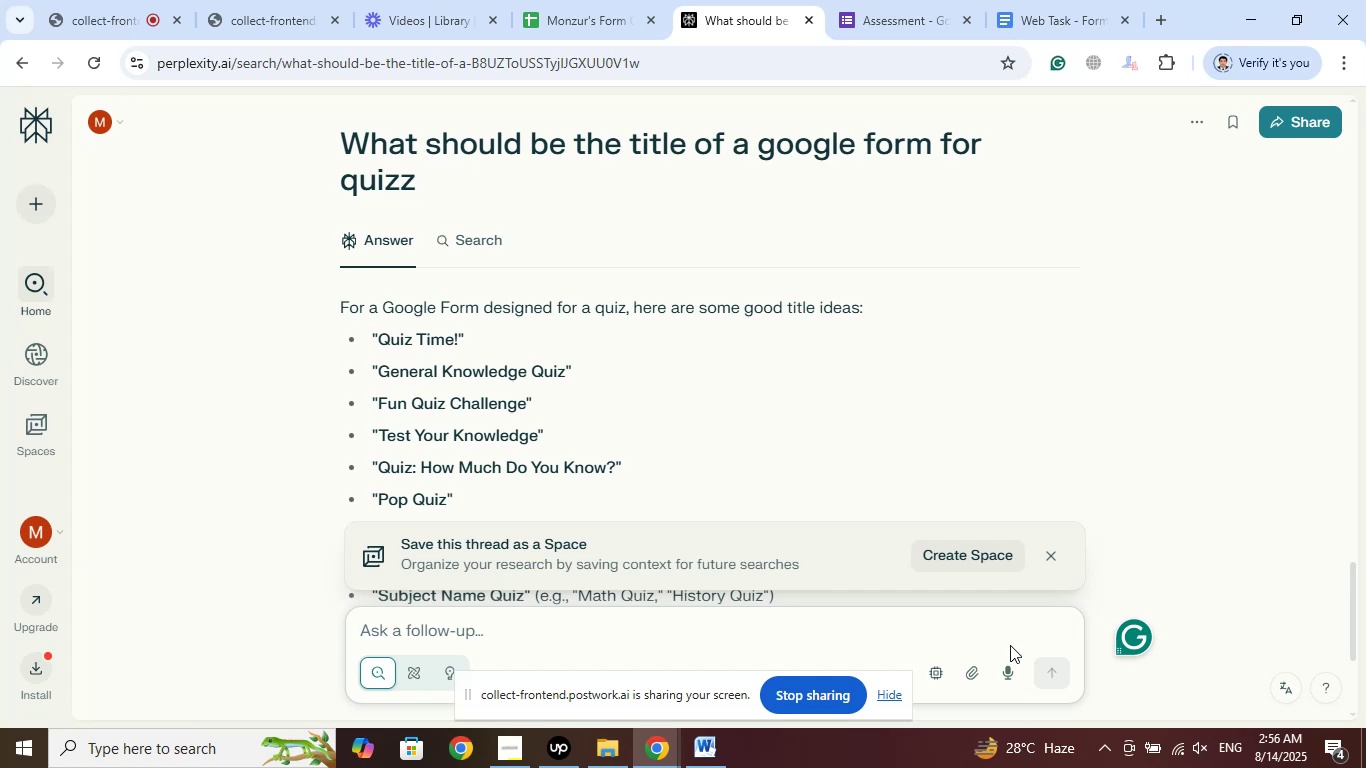 
wait(87.37)
 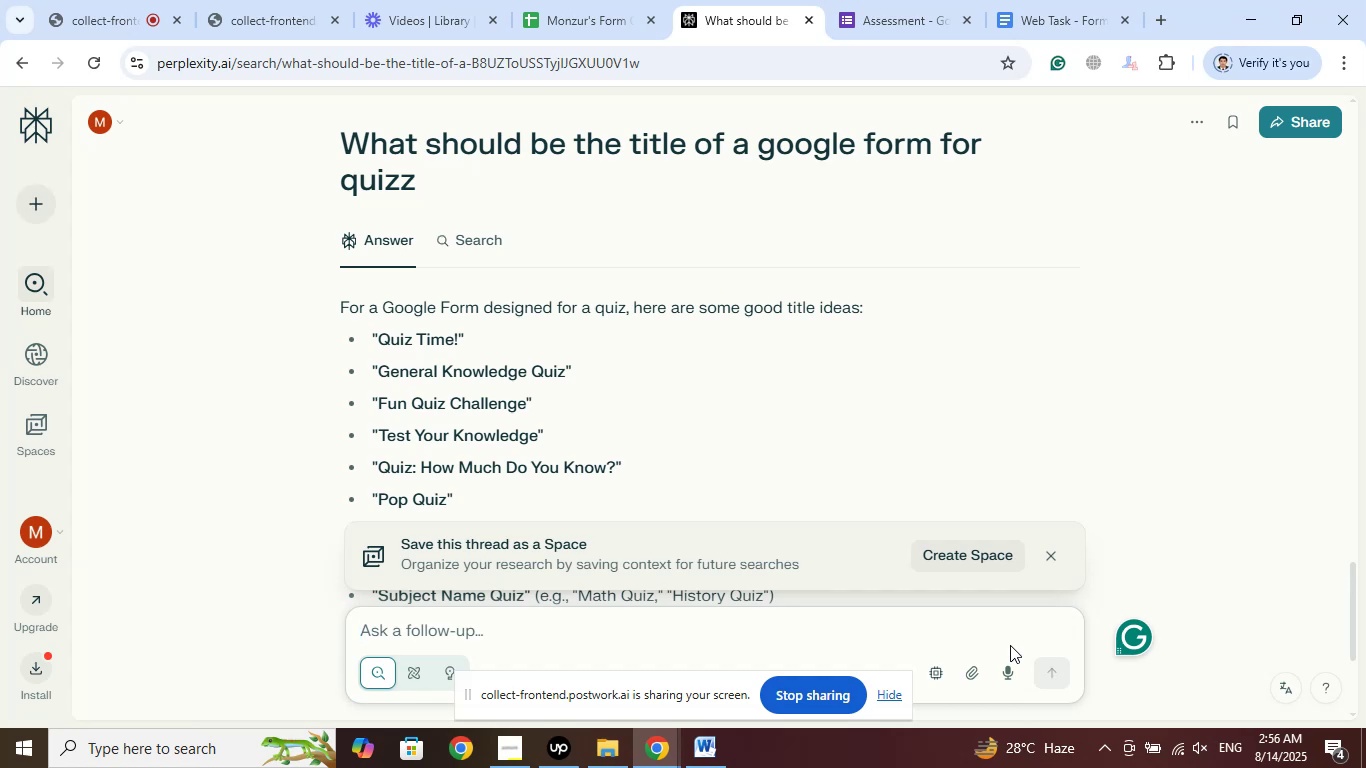 
left_click([602, 0])
 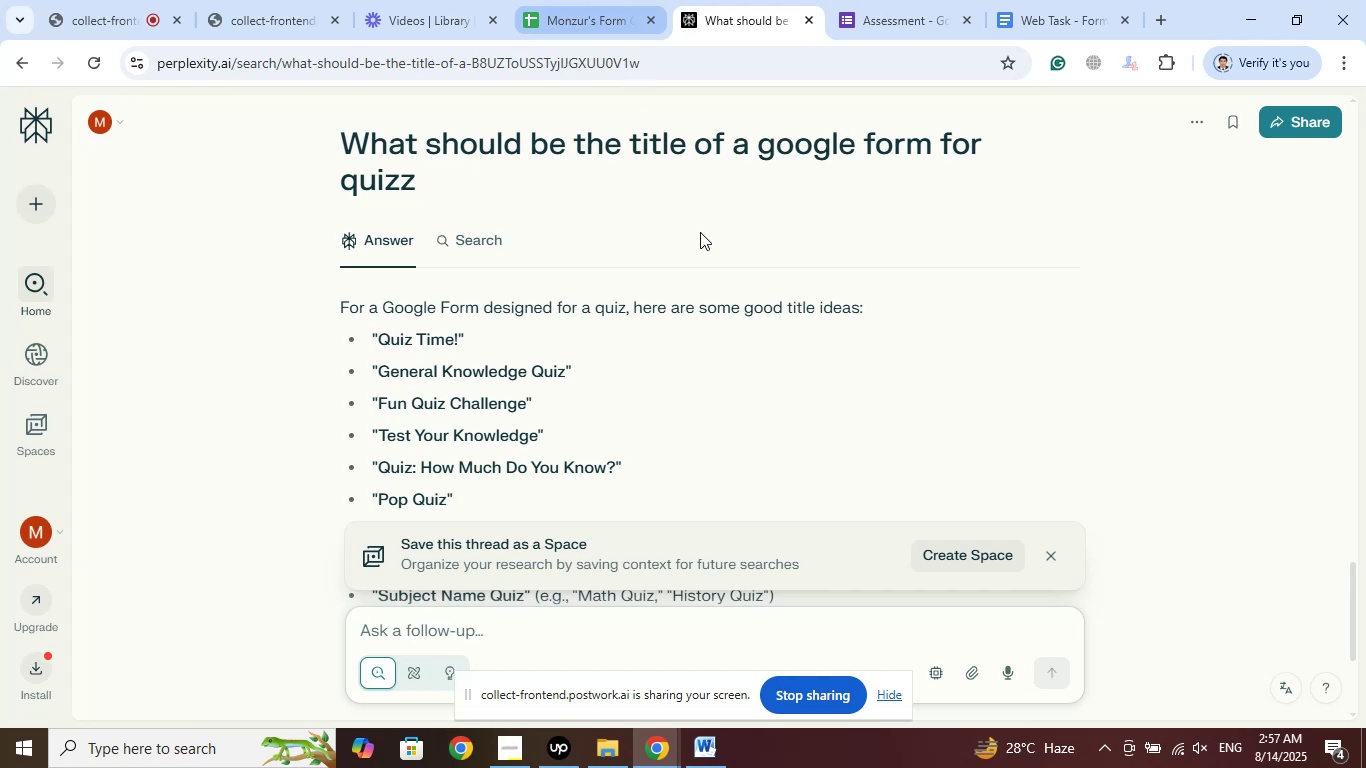 
mouse_move([782, 411])
 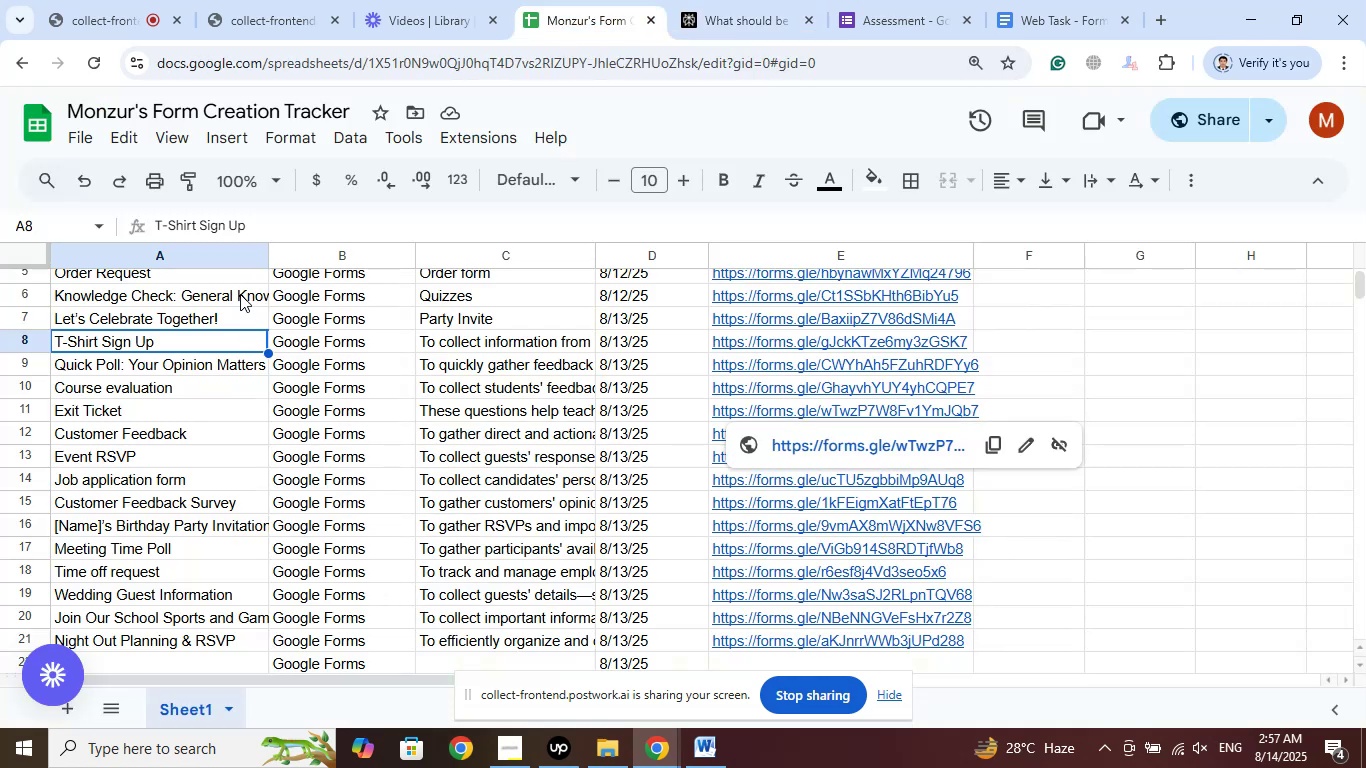 
left_click([240, 294])
 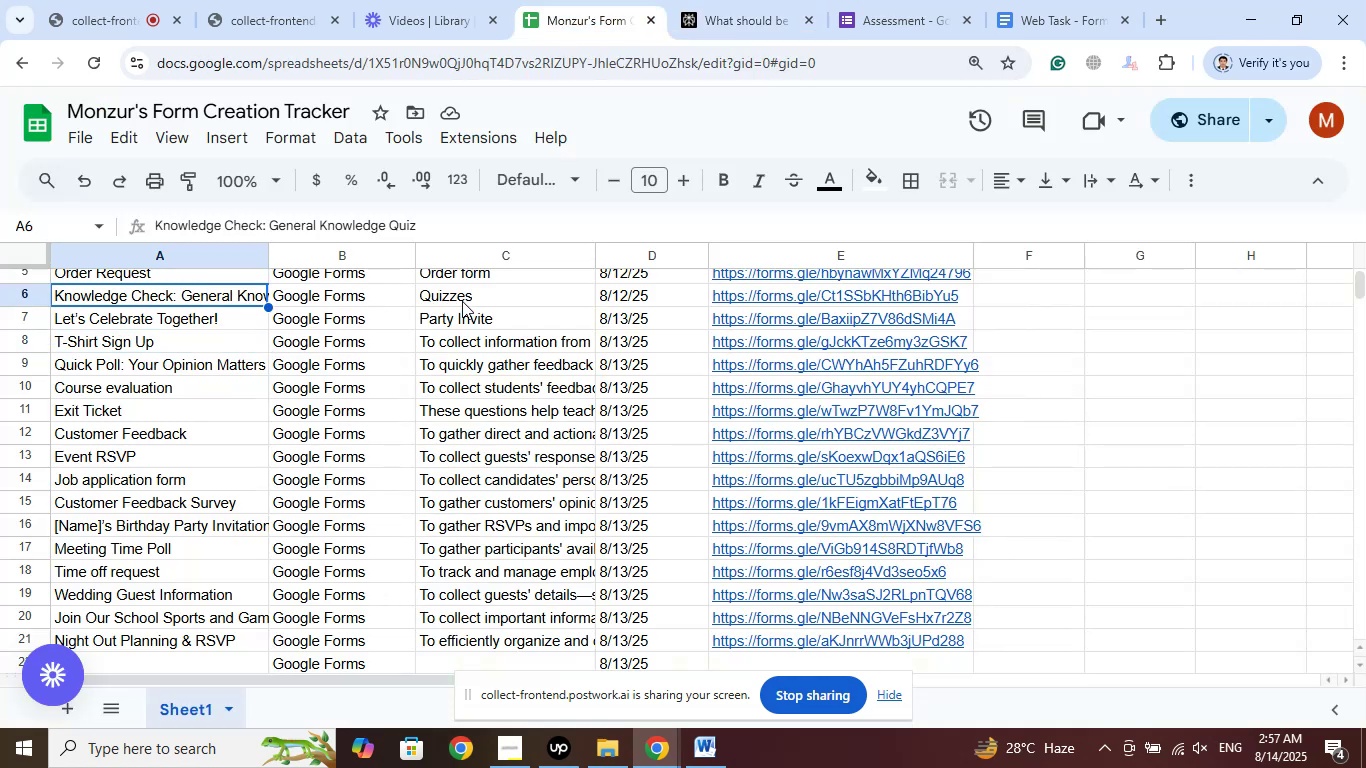 
wait(5.36)
 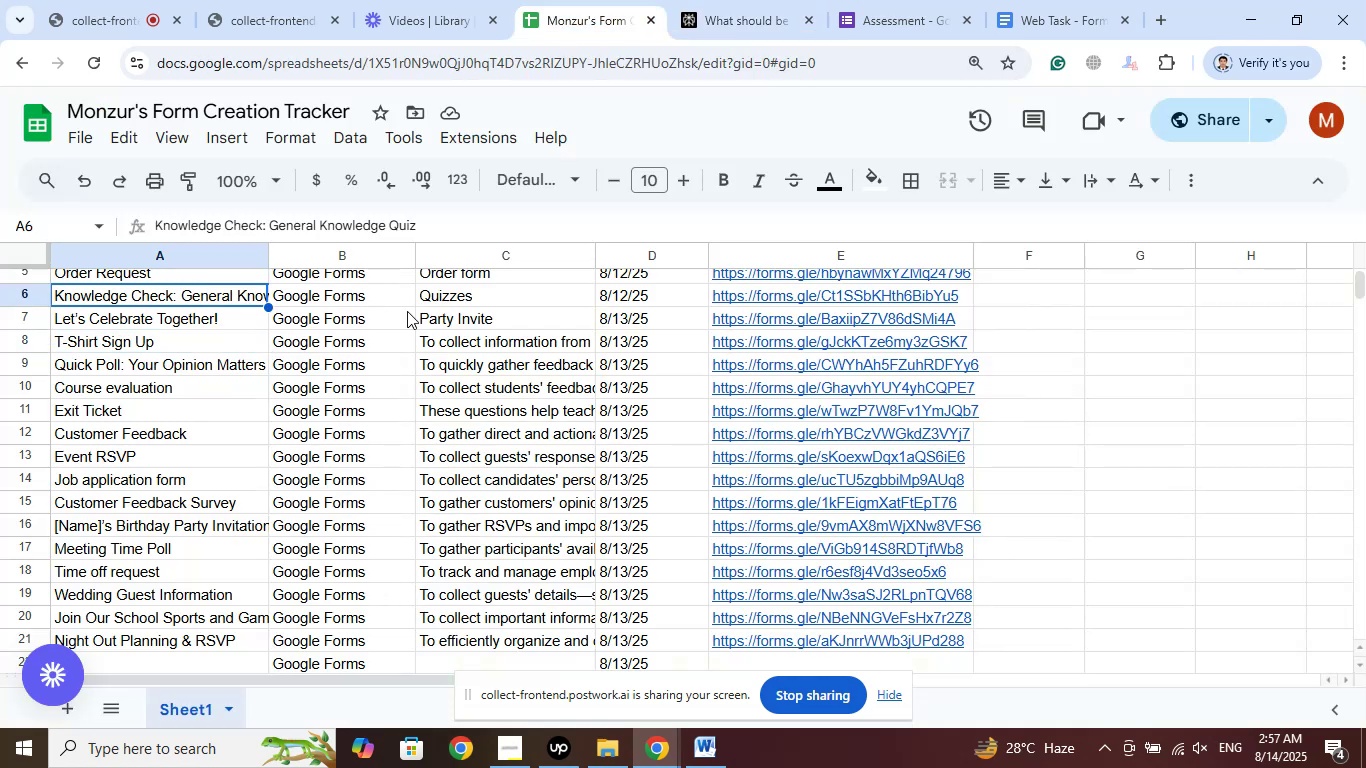 
left_click([462, 301])
 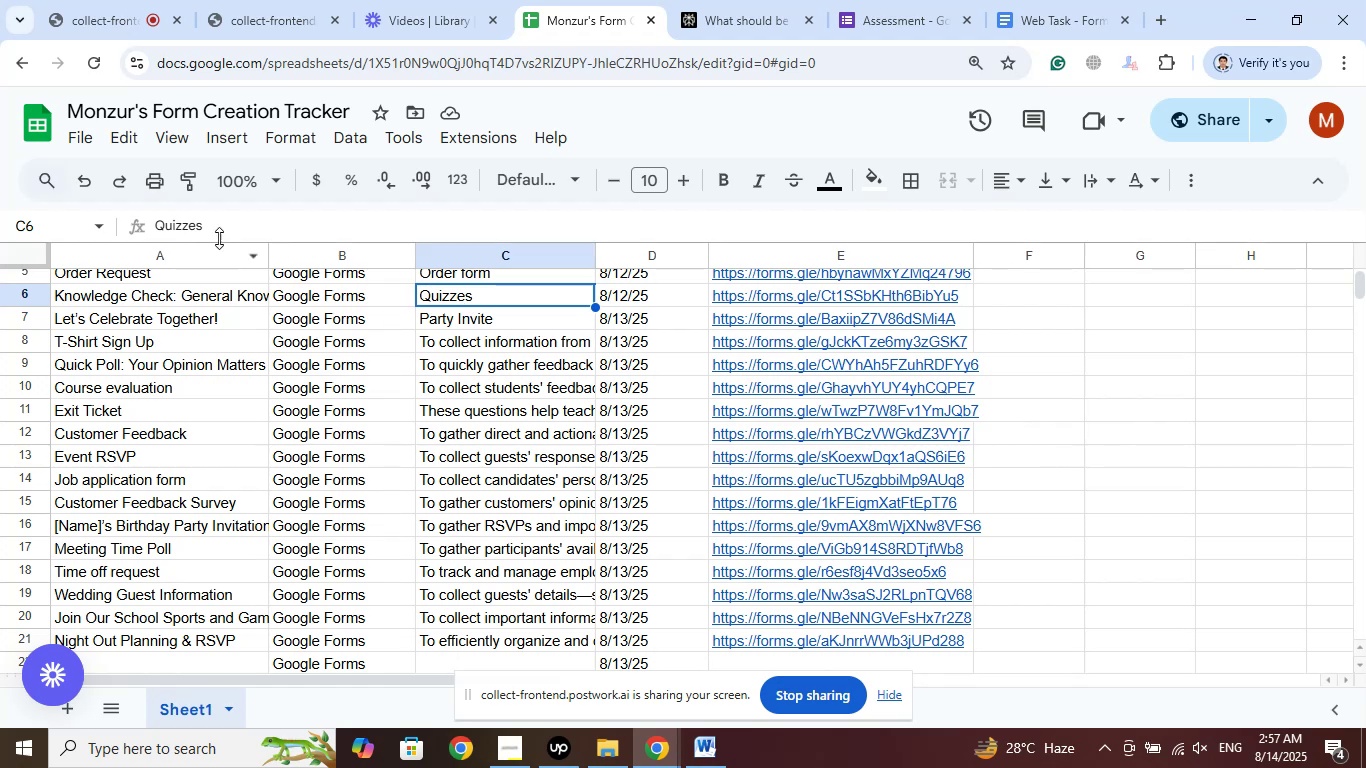 
left_click([219, 232])
 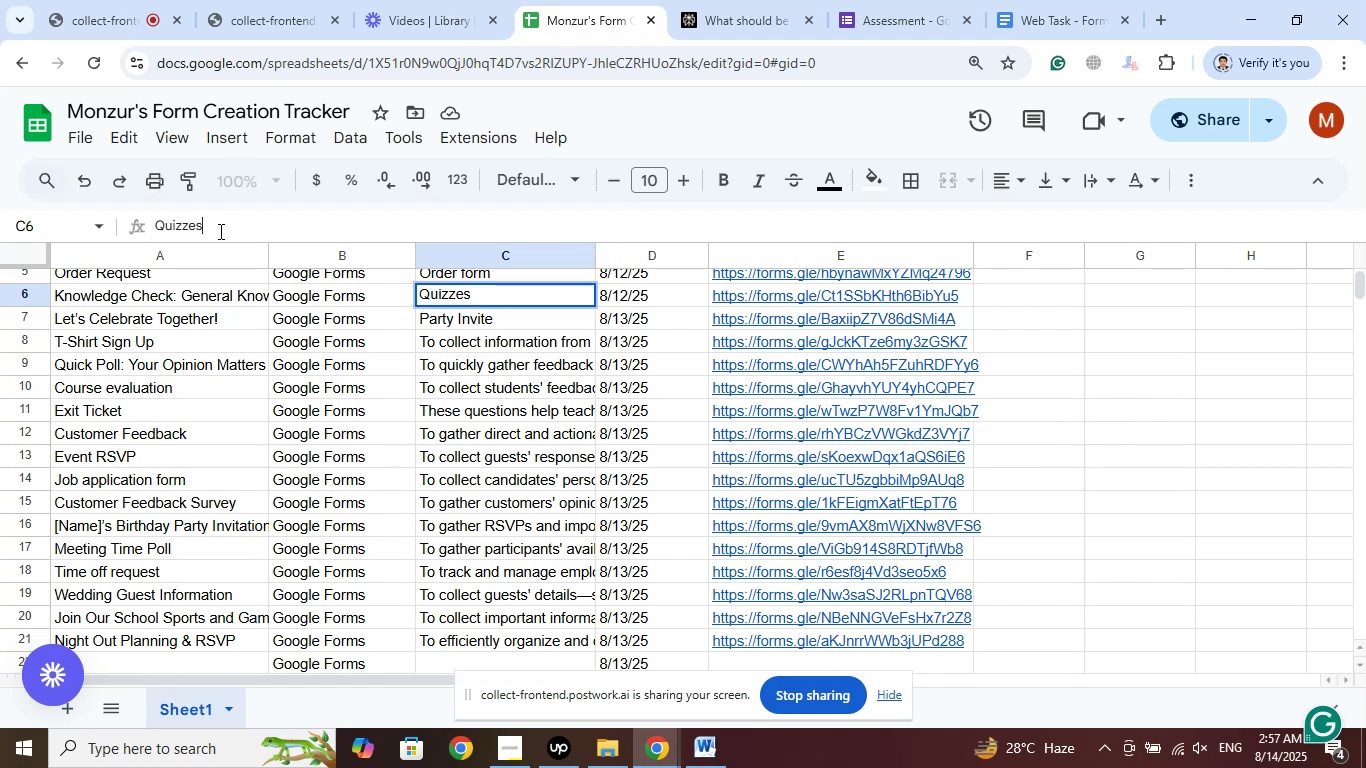 
key(Backspace)
 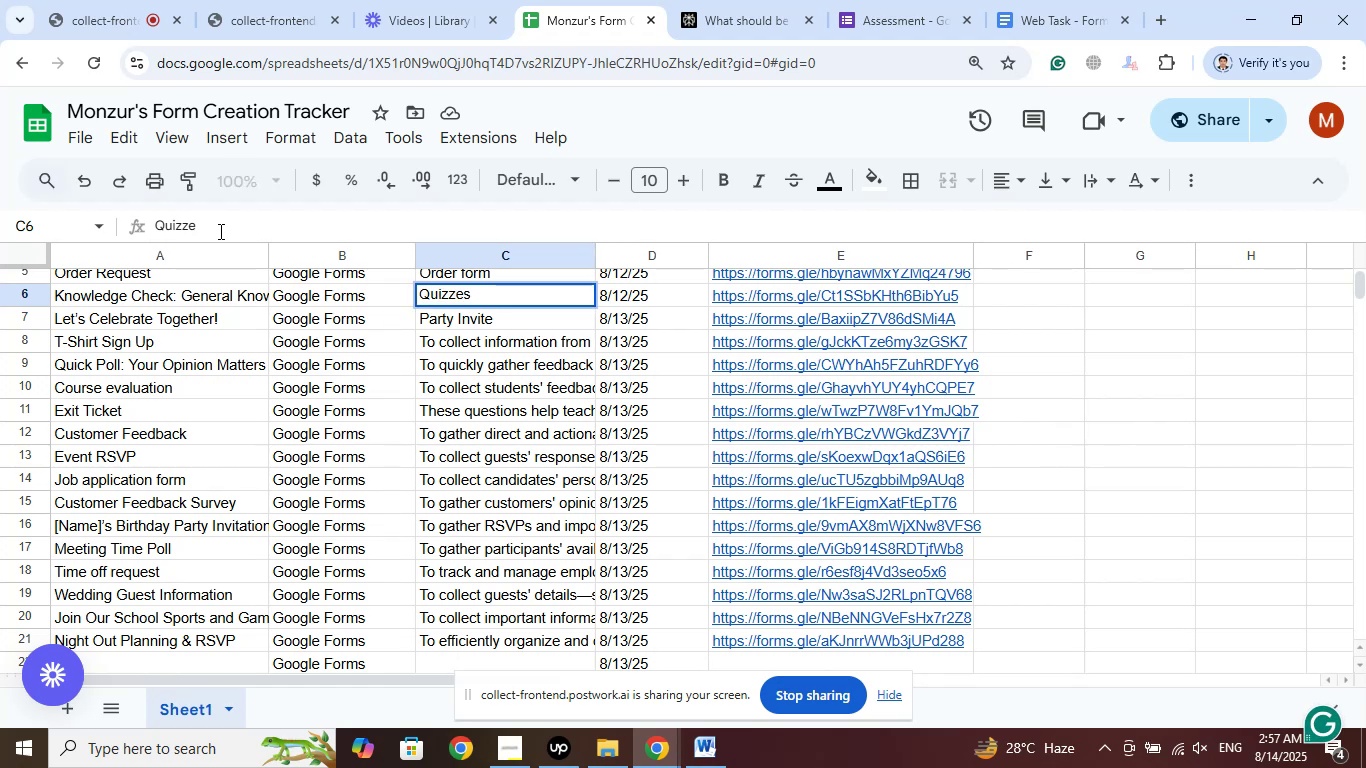 
key(Backspace)
 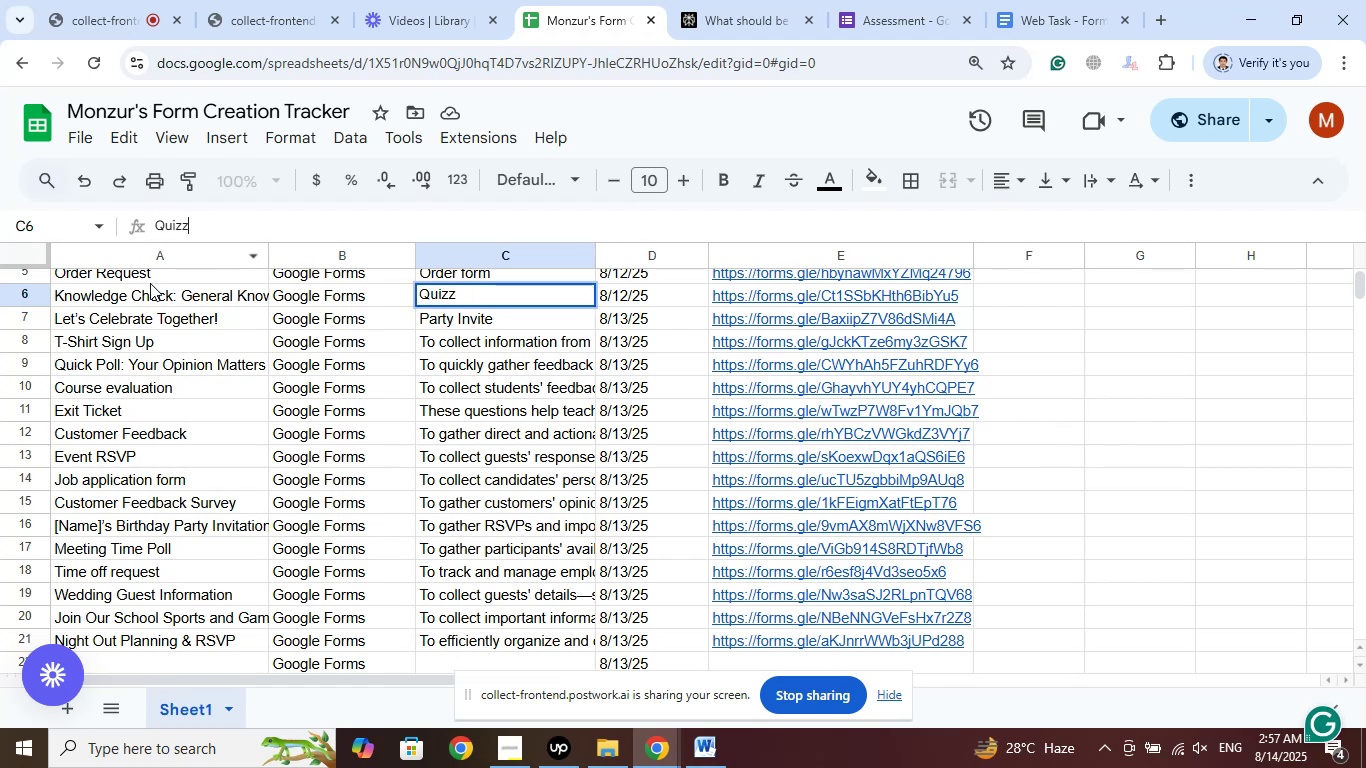 
left_click([169, 300])
 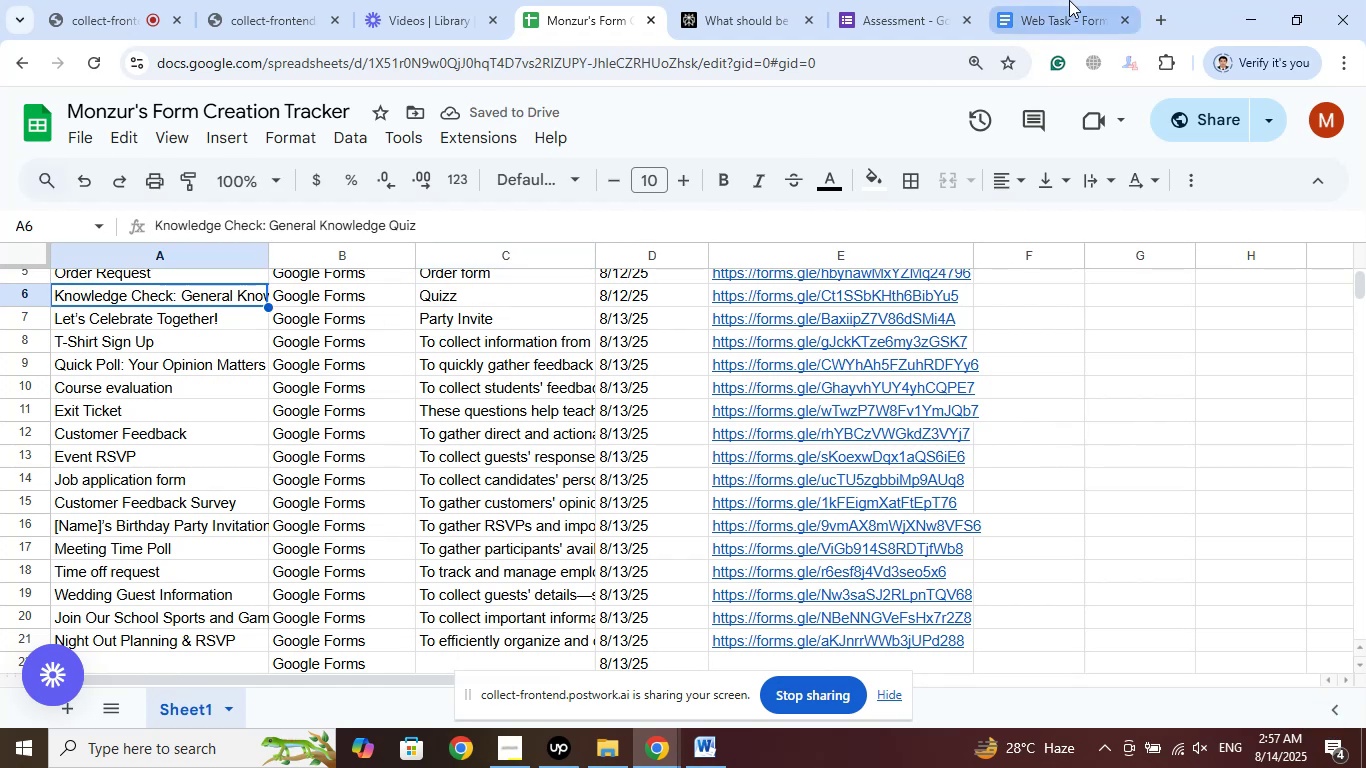 
wait(6.01)
 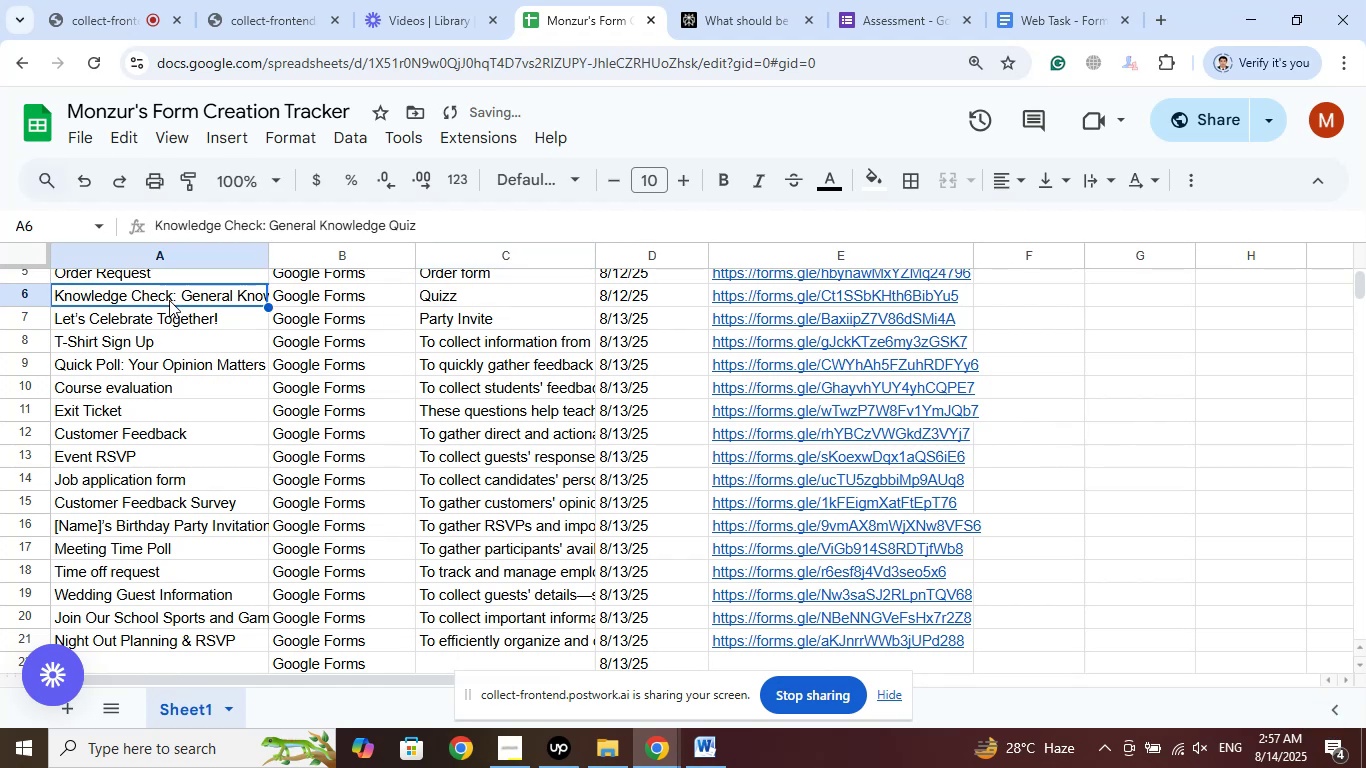 
left_click([1153, 17])
 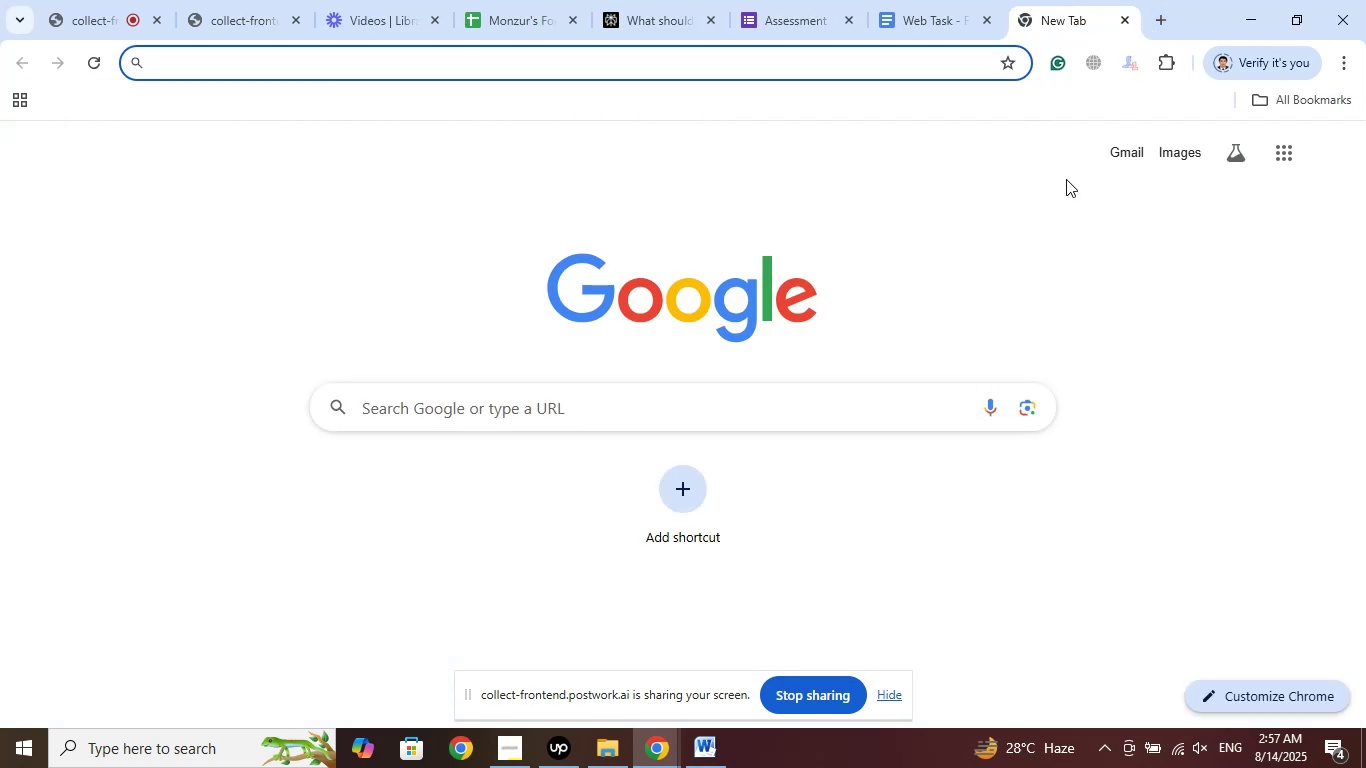 
type(quiz)
 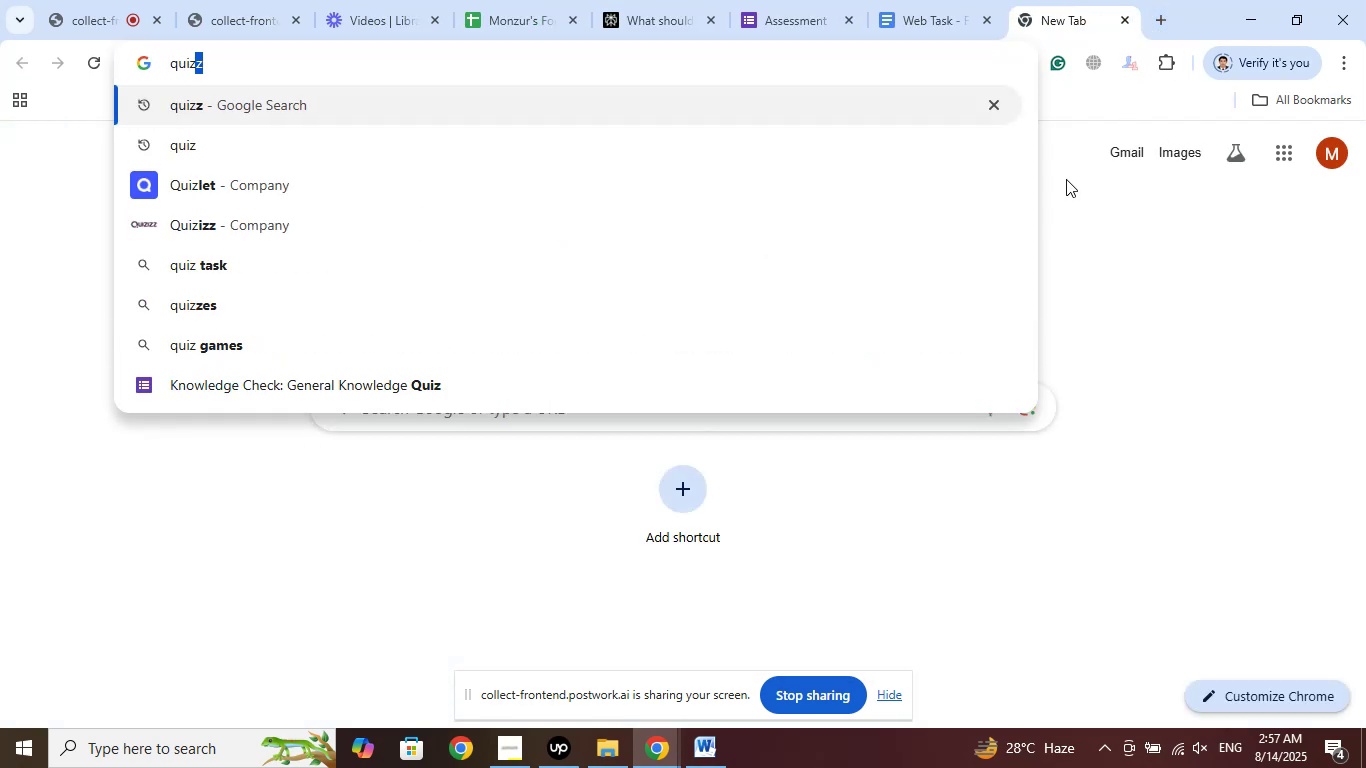 
key(Delete)
 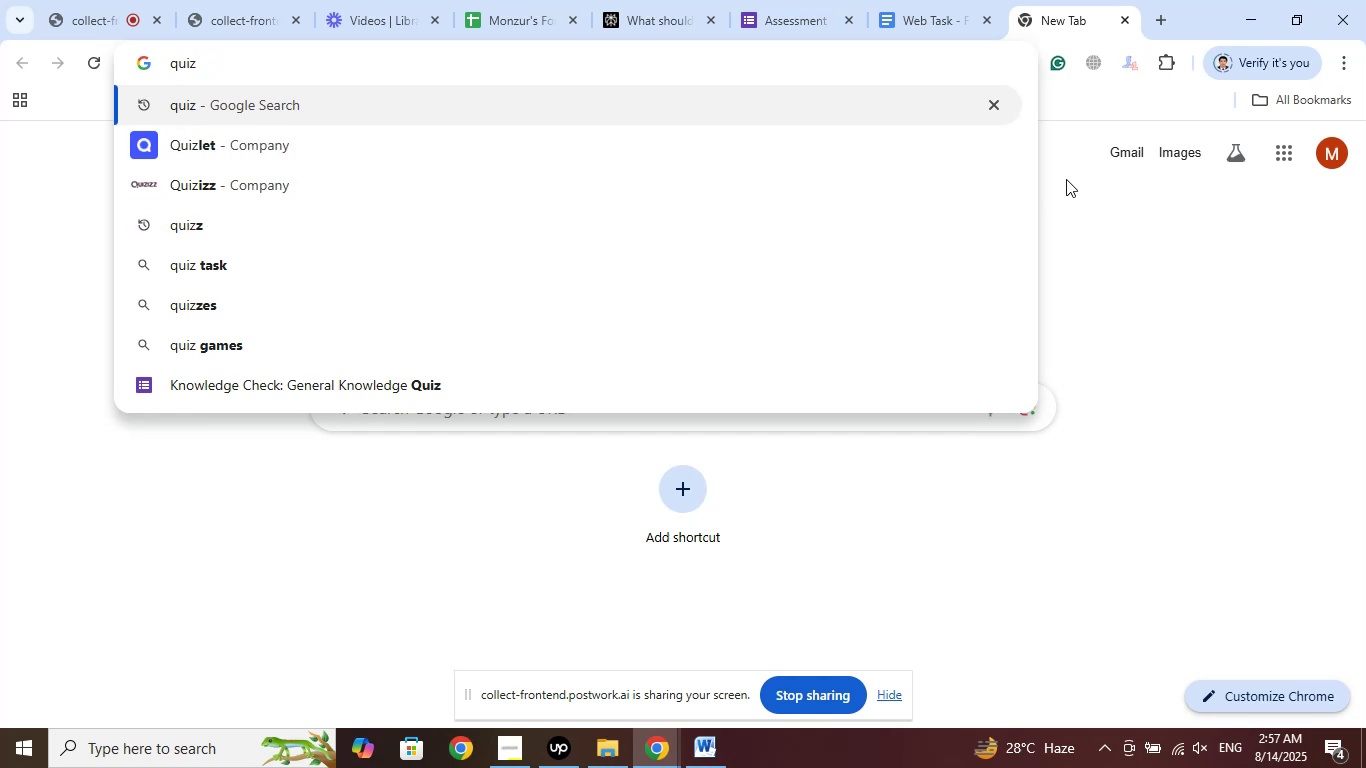 
key(Enter)
 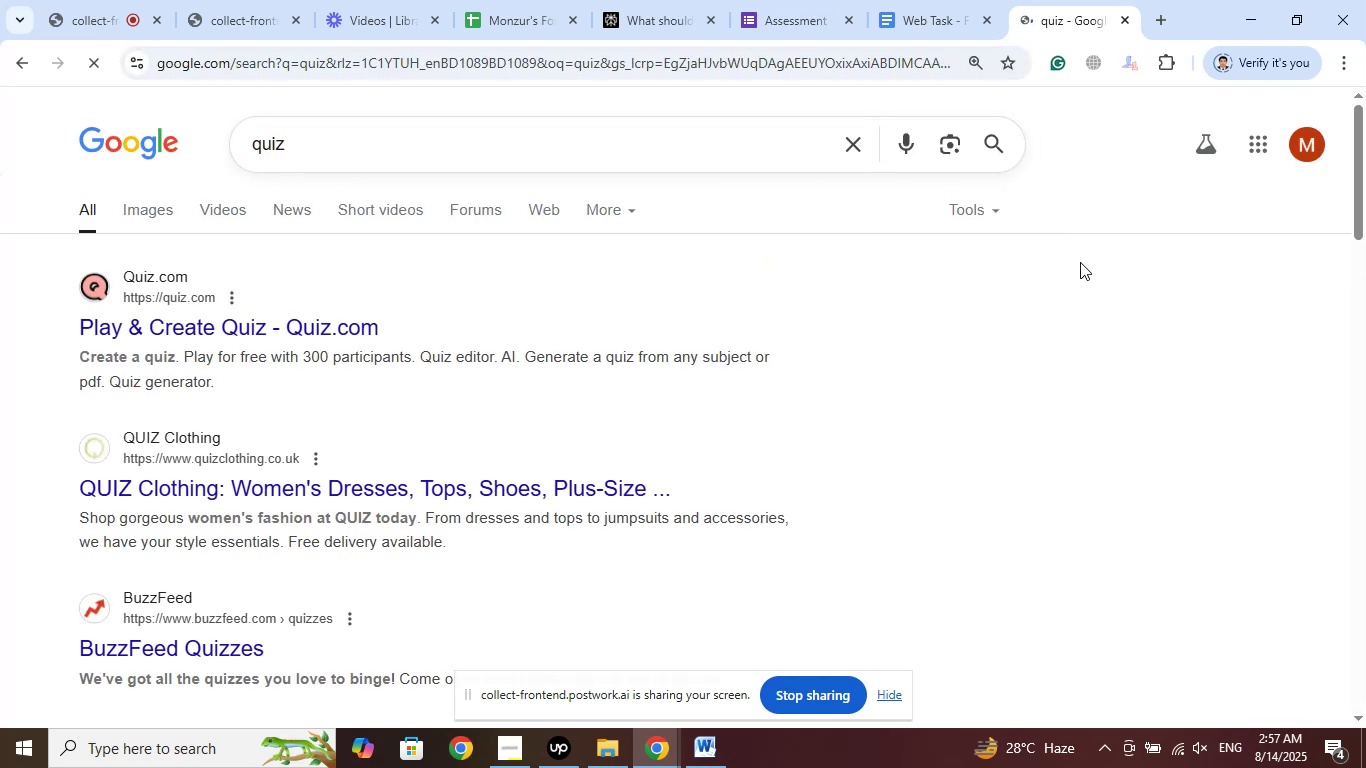 
scroll: coordinate [1080, 262], scroll_direction: down, amount: 5.0
 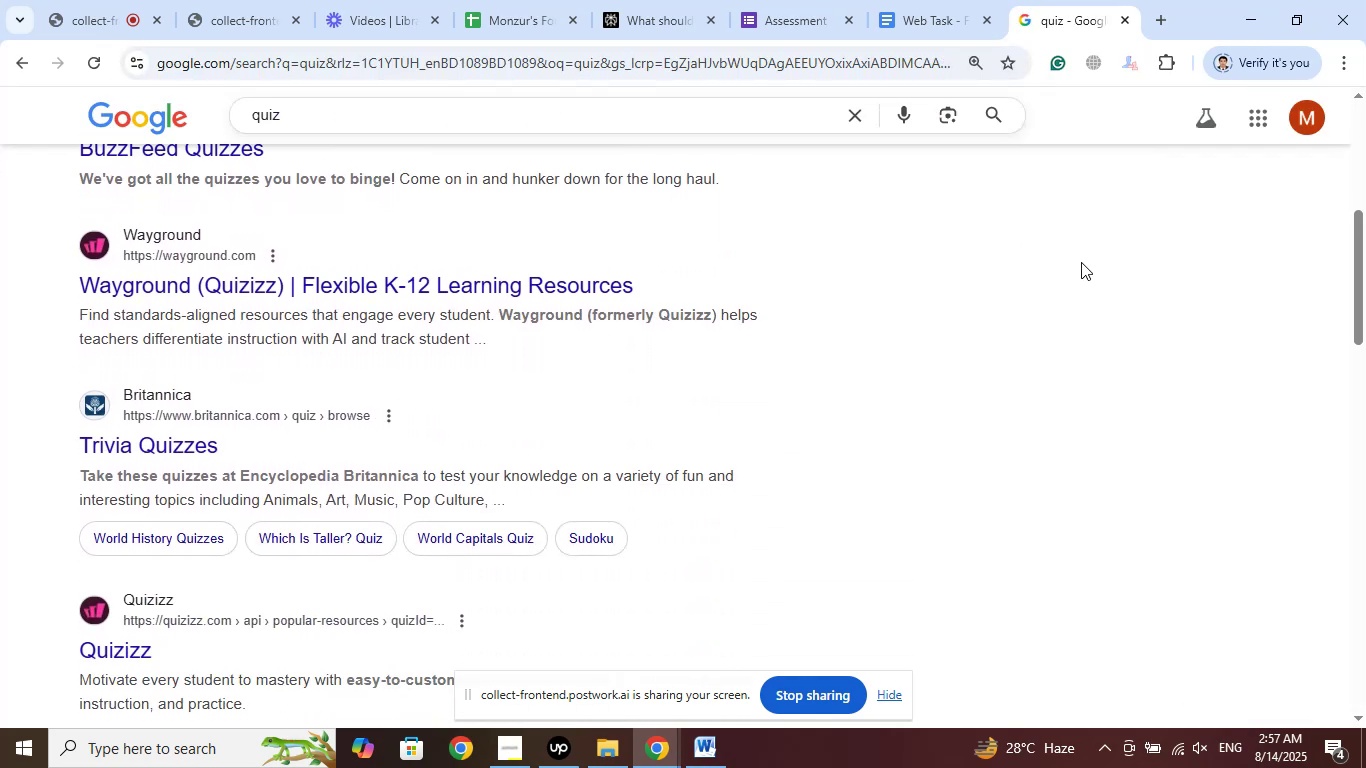 
scroll: coordinate [1081, 262], scroll_direction: up, amount: 3.0
 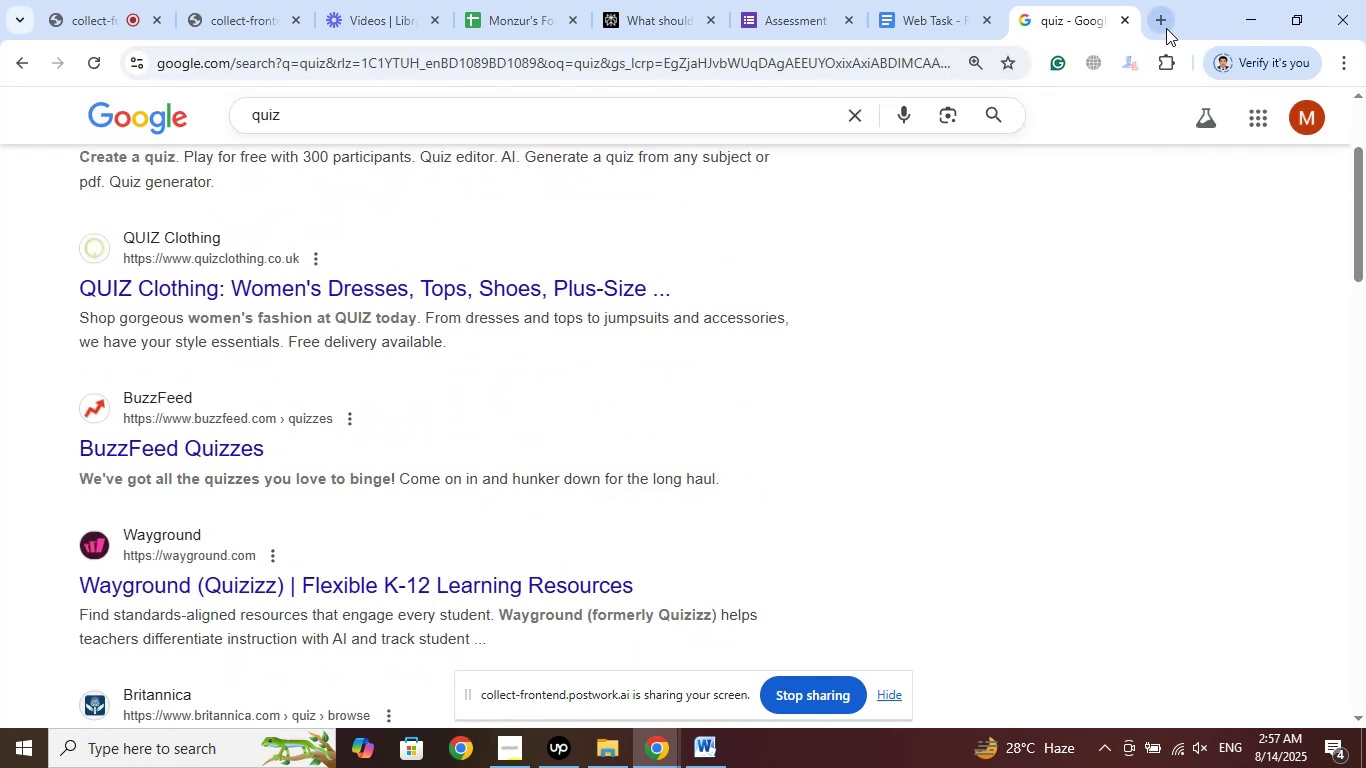 
left_click([1164, 27])
 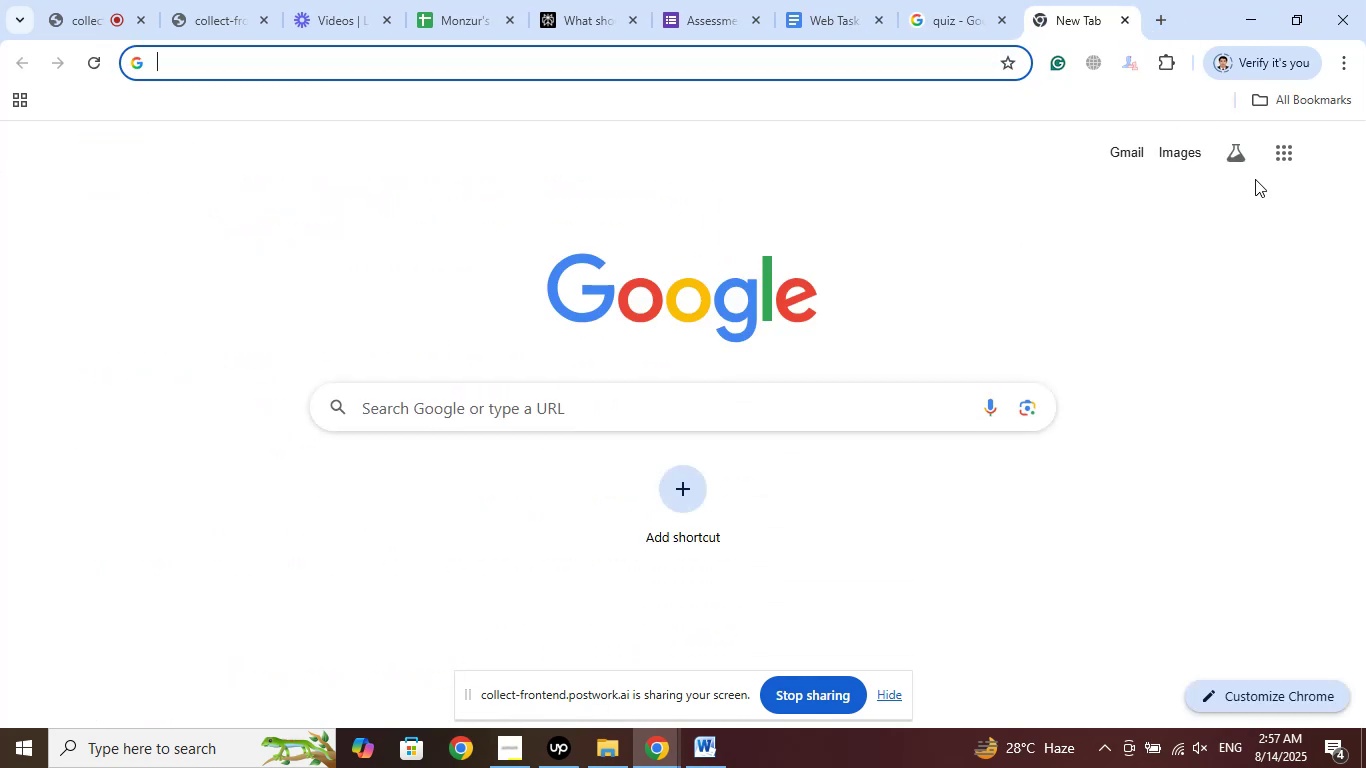 
left_click([1276, 158])
 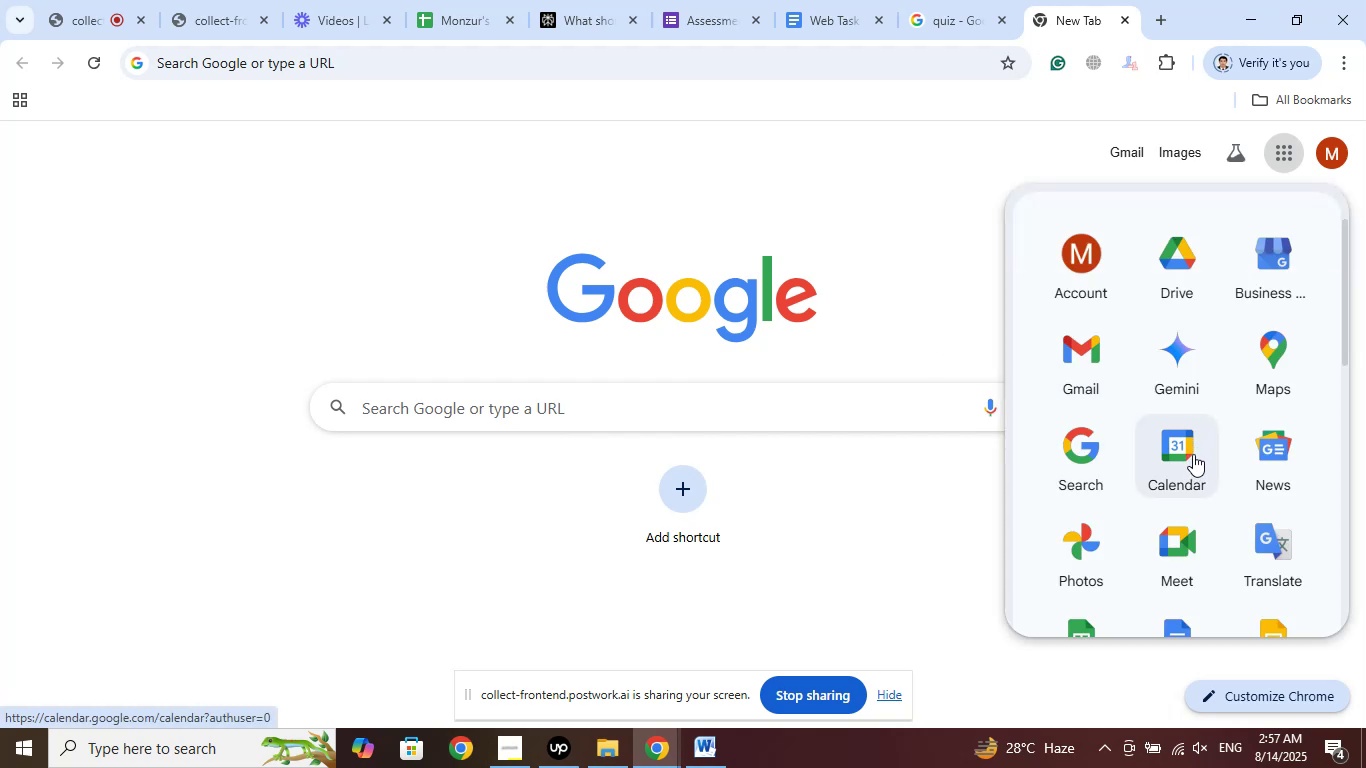 
scroll: coordinate [1202, 425], scroll_direction: down, amount: 1.0
 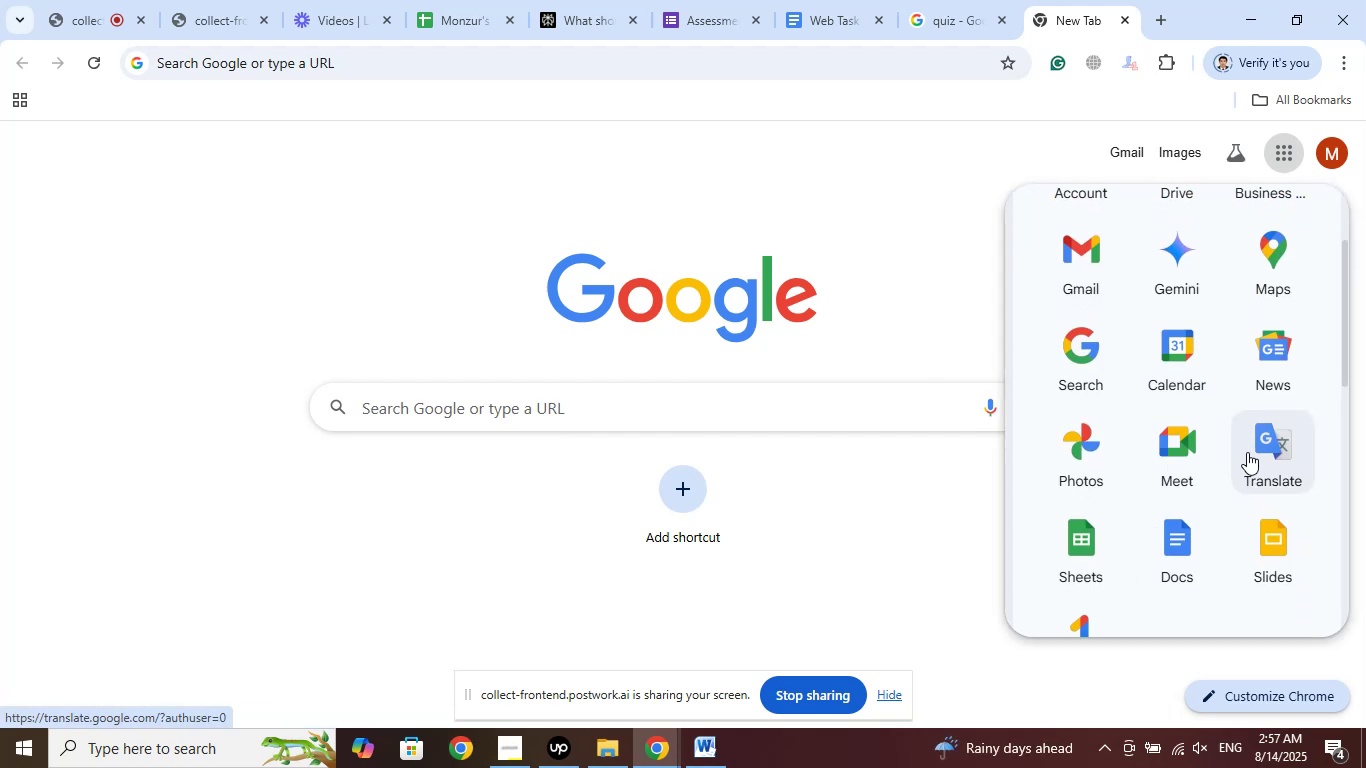 
left_click([1259, 445])
 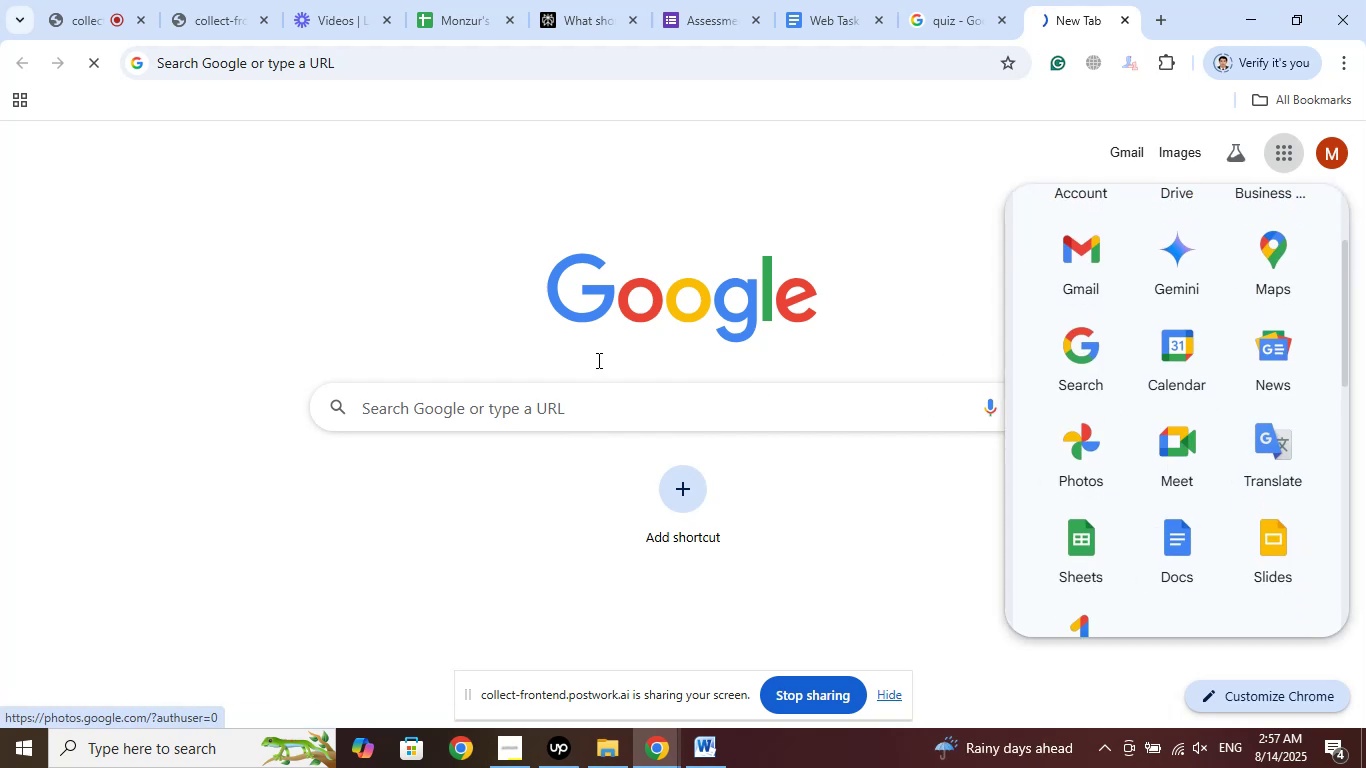 
mouse_move([378, 269])
 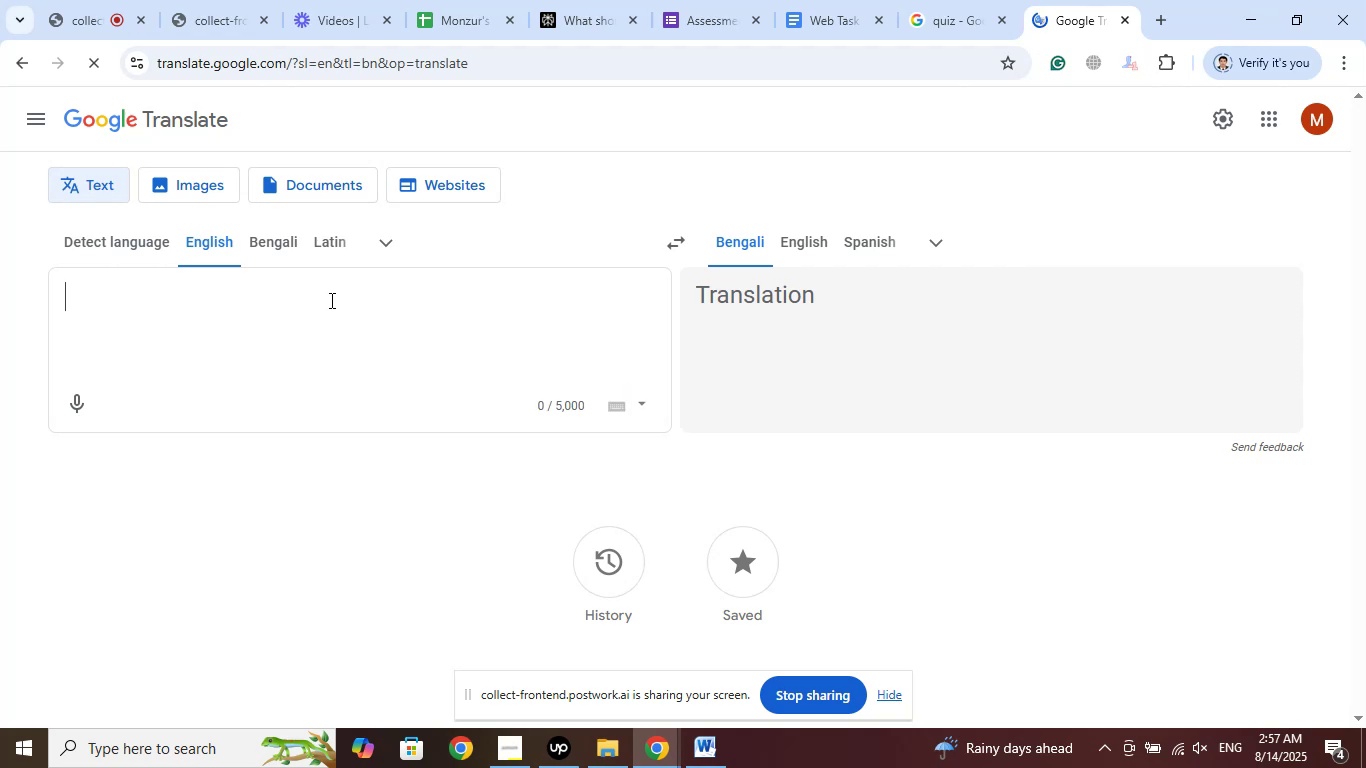 
left_click([330, 300])
 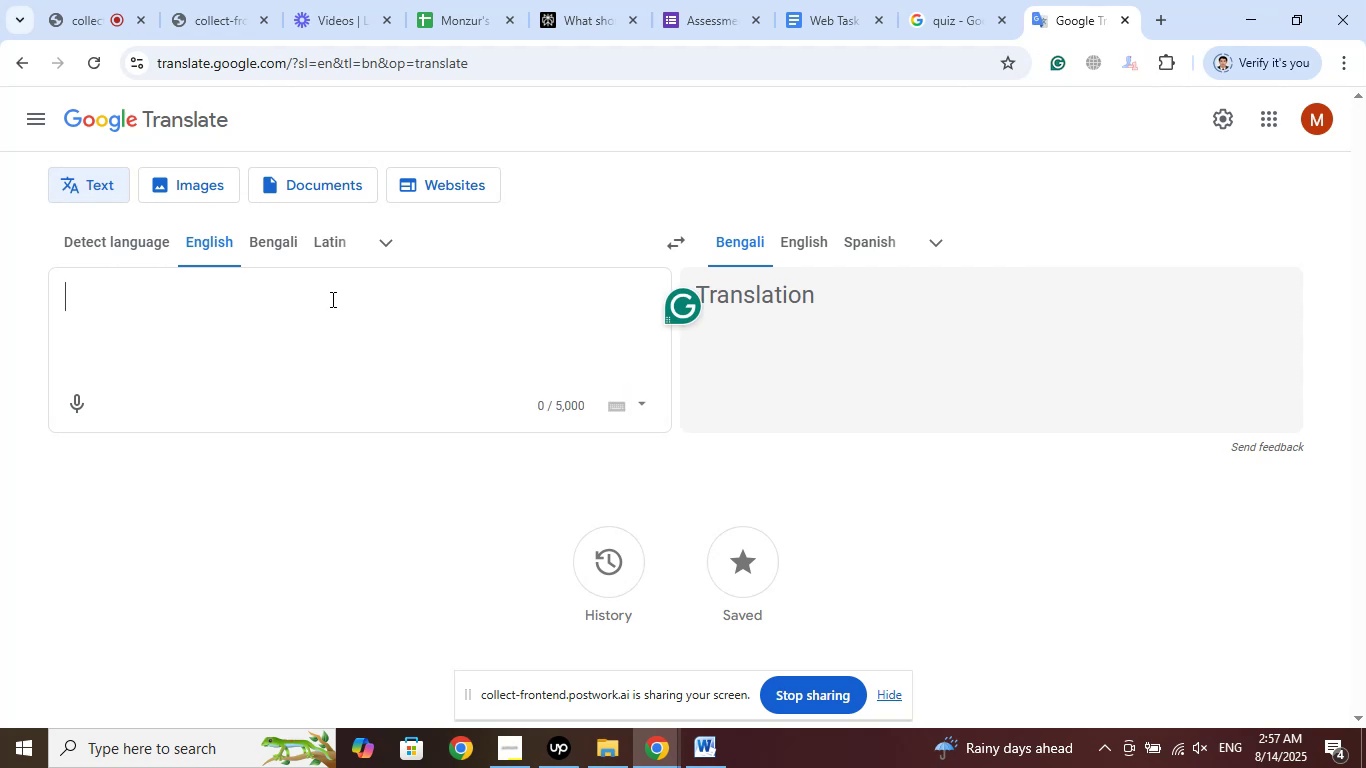 
type(quiz)
 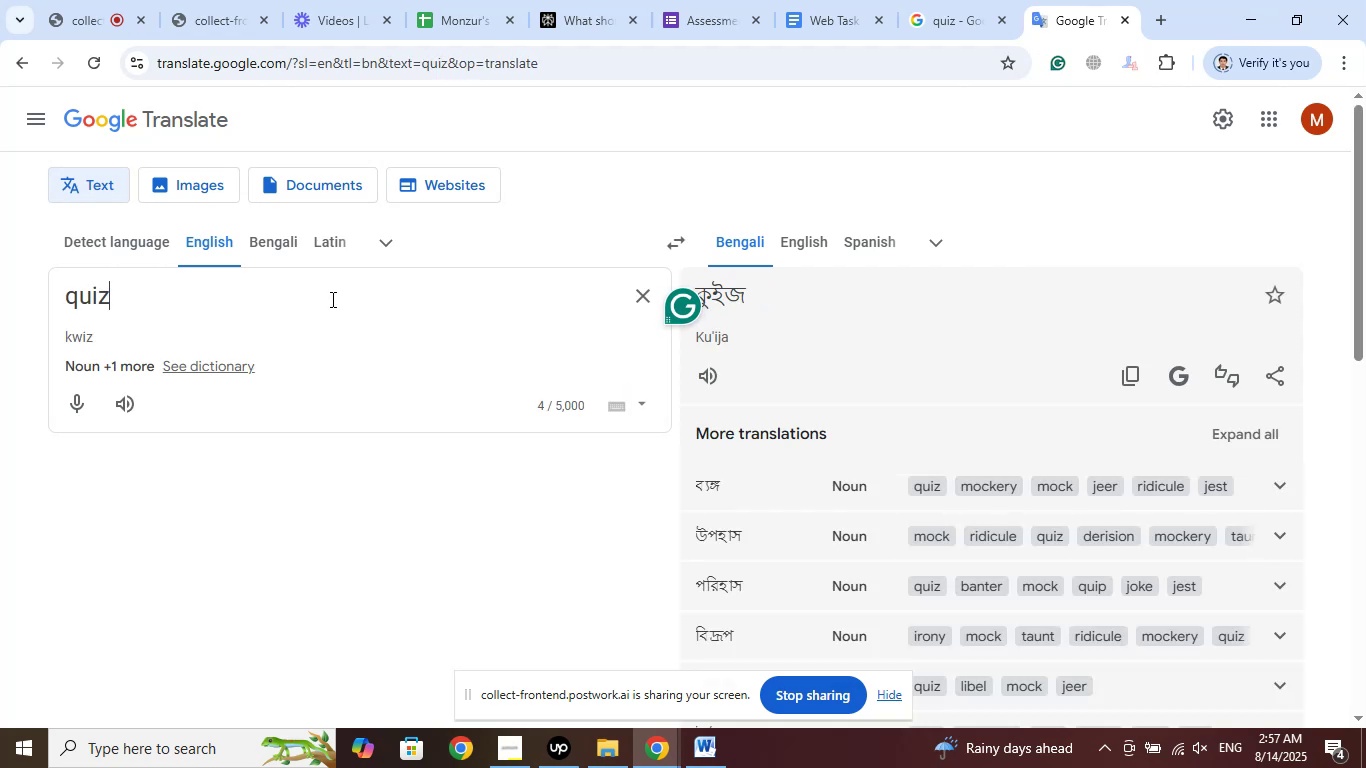 
wait(6.0)
 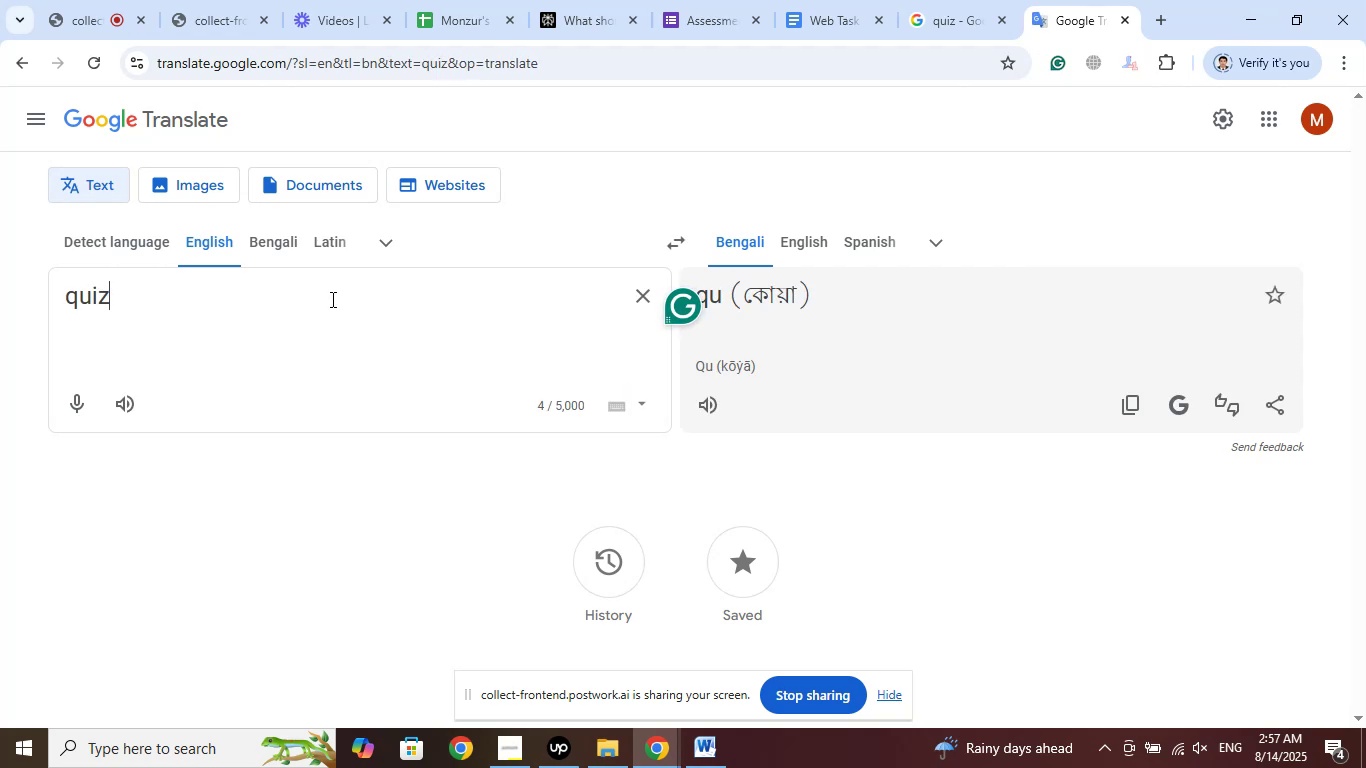 
key(Z)
 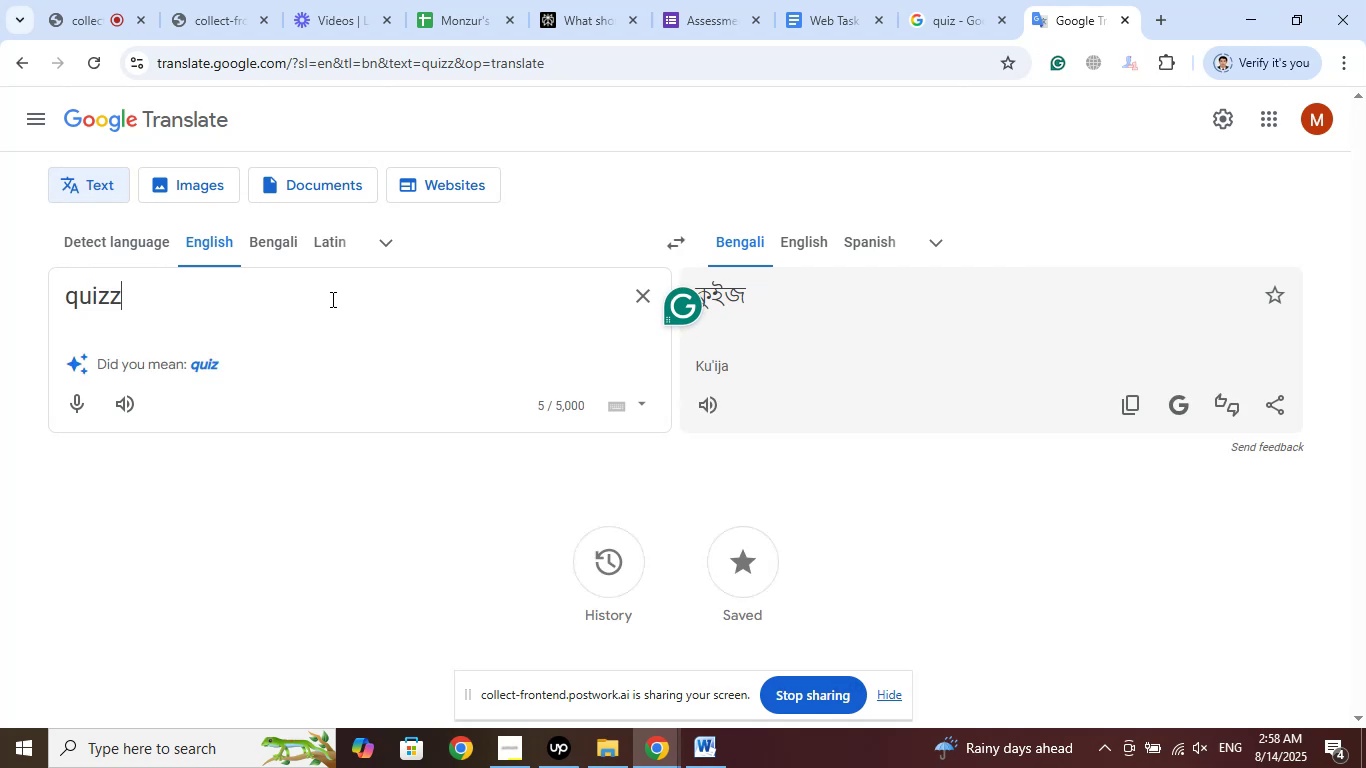 
left_click([464, 0])
 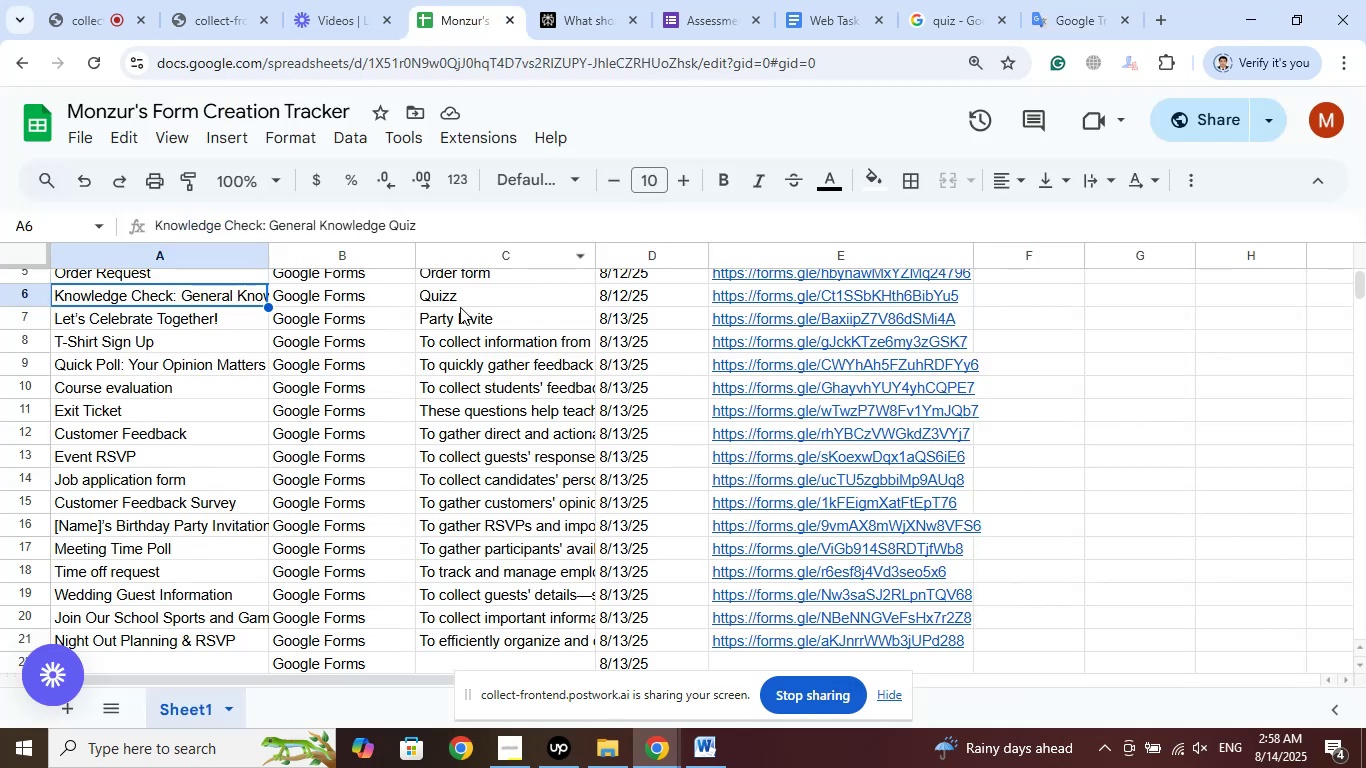 
left_click([468, 291])
 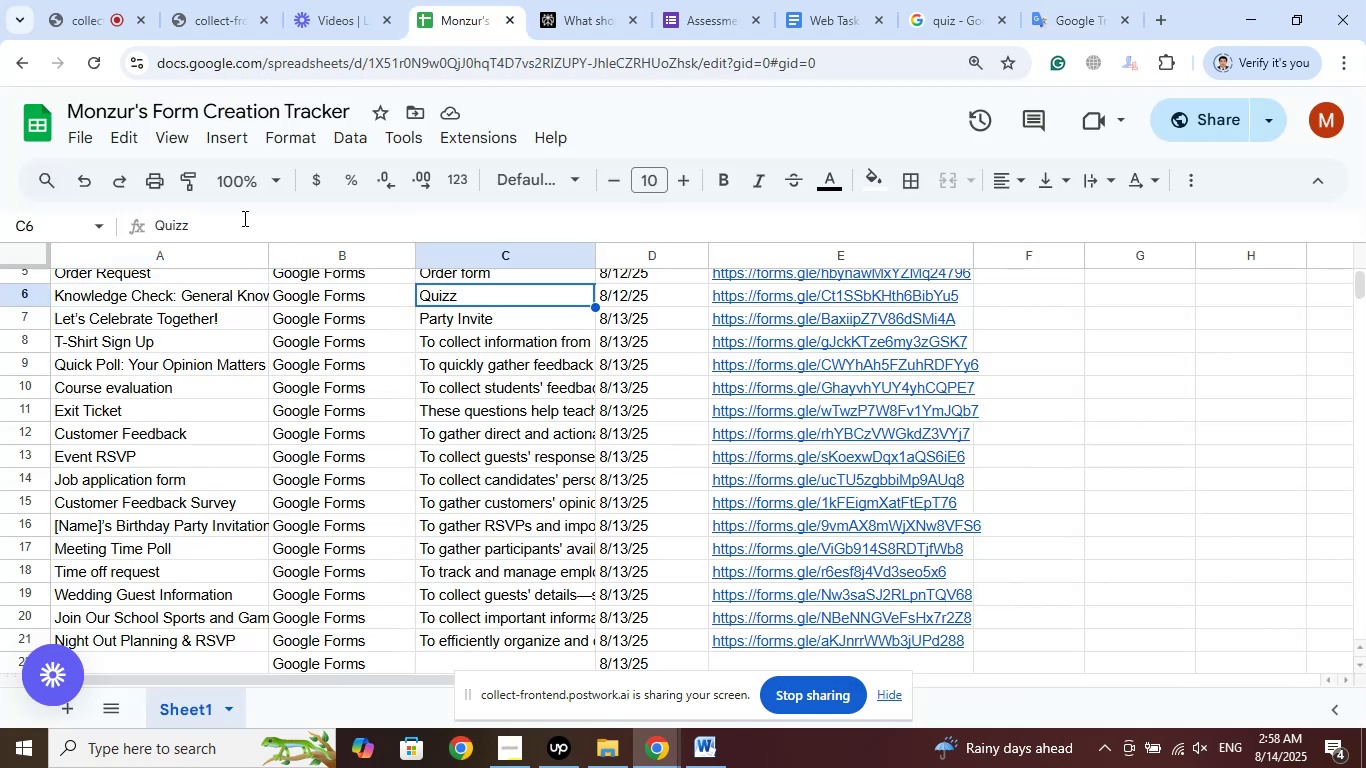 
left_click([243, 218])
 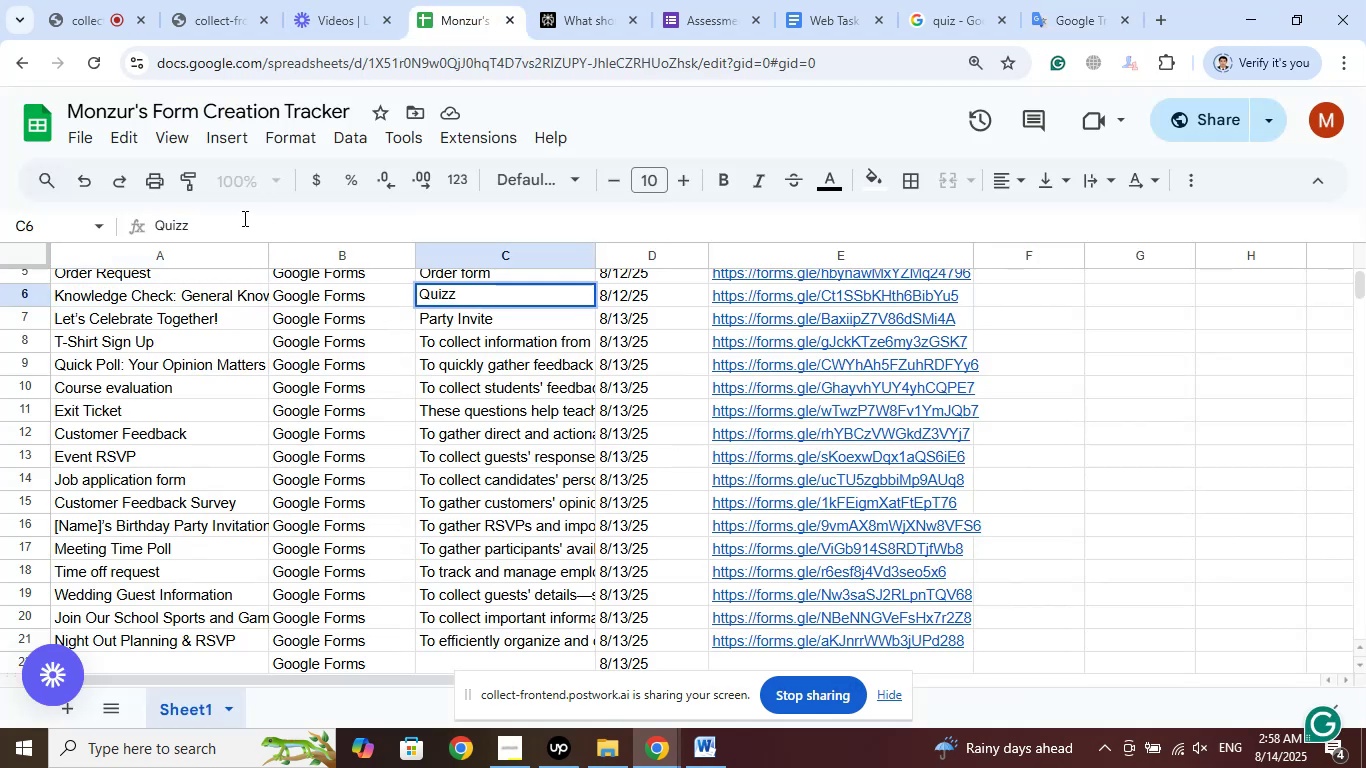 
key(Backspace)
 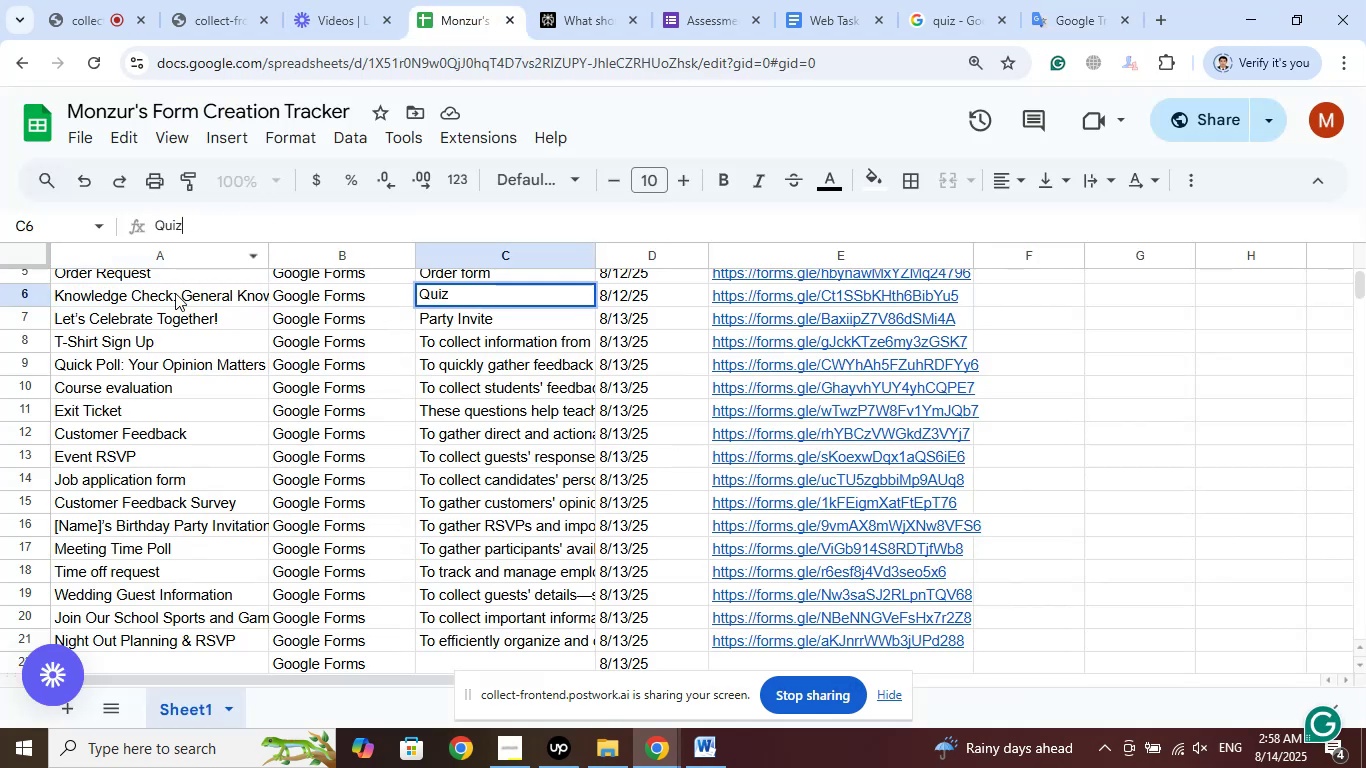 
left_click([178, 294])
 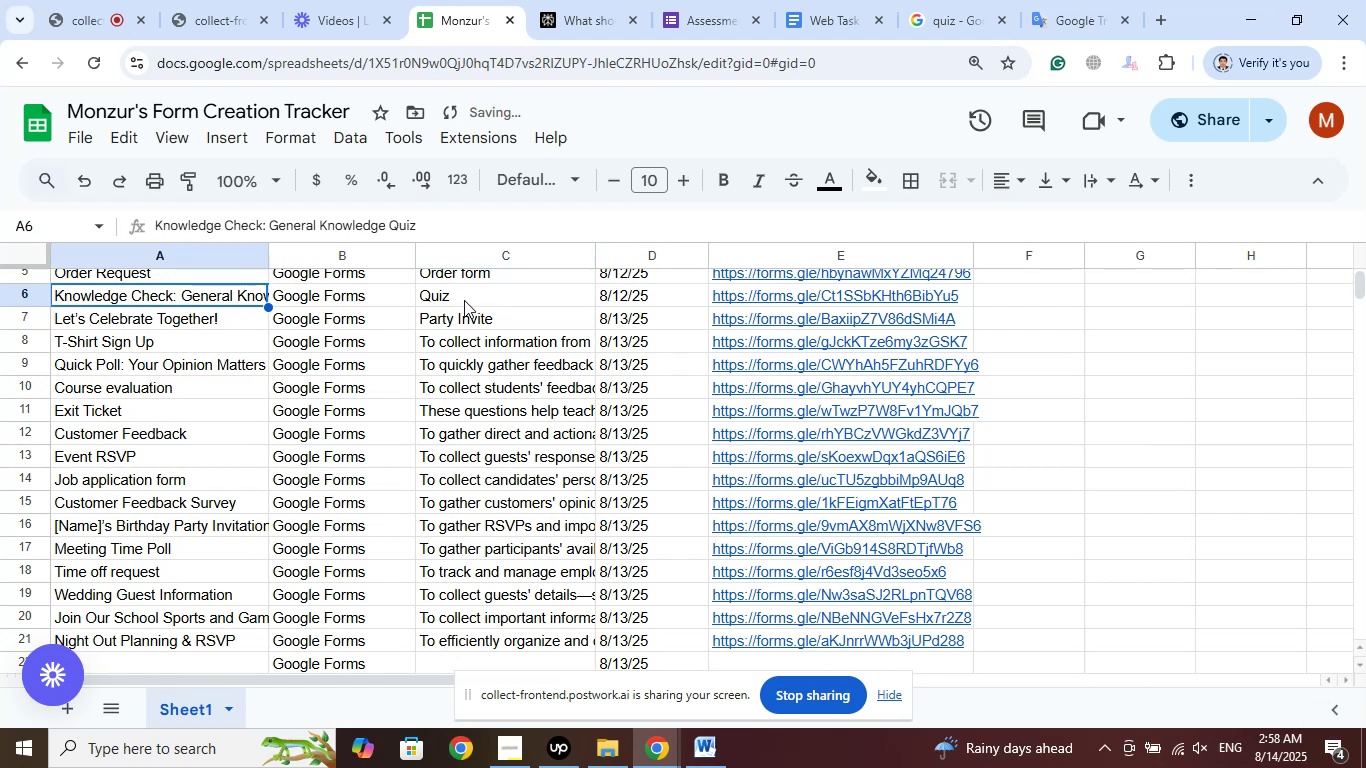 
left_click([464, 300])
 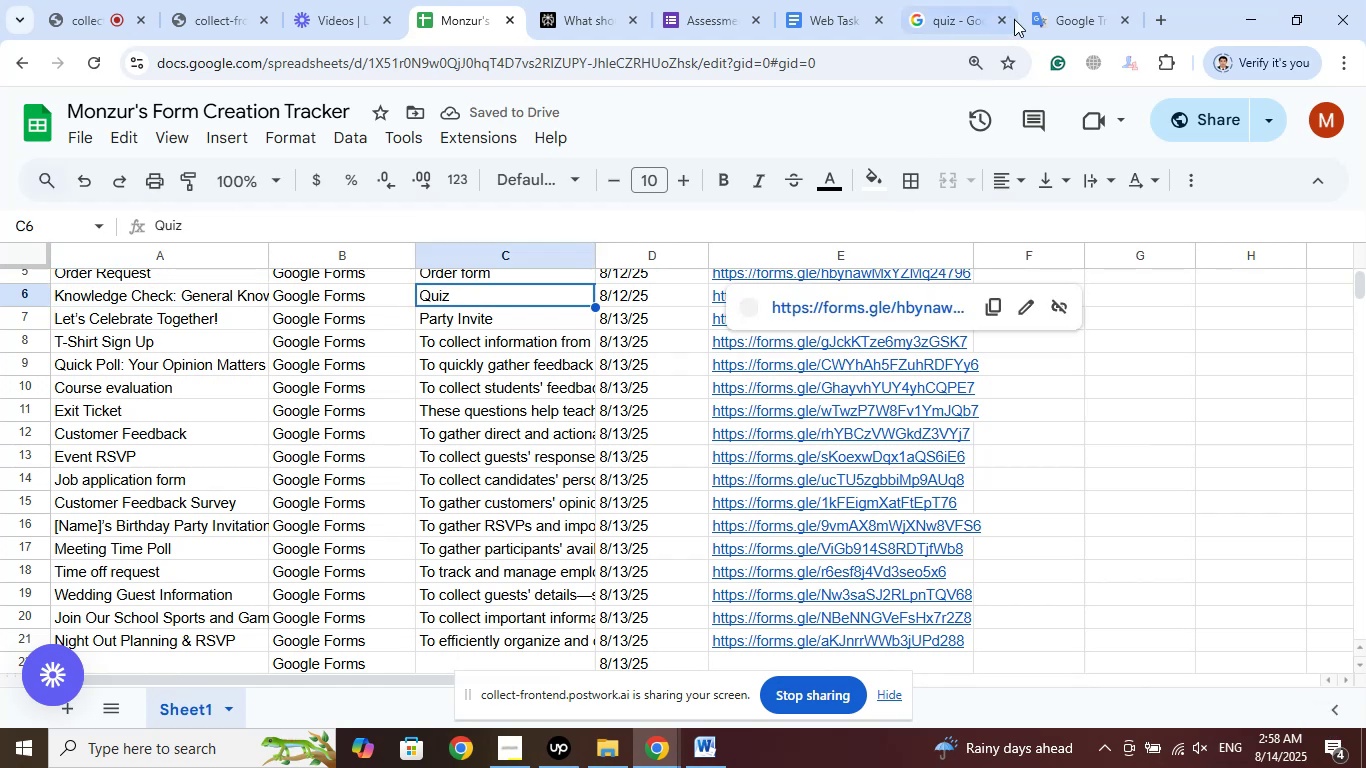 
left_click([1042, 8])
 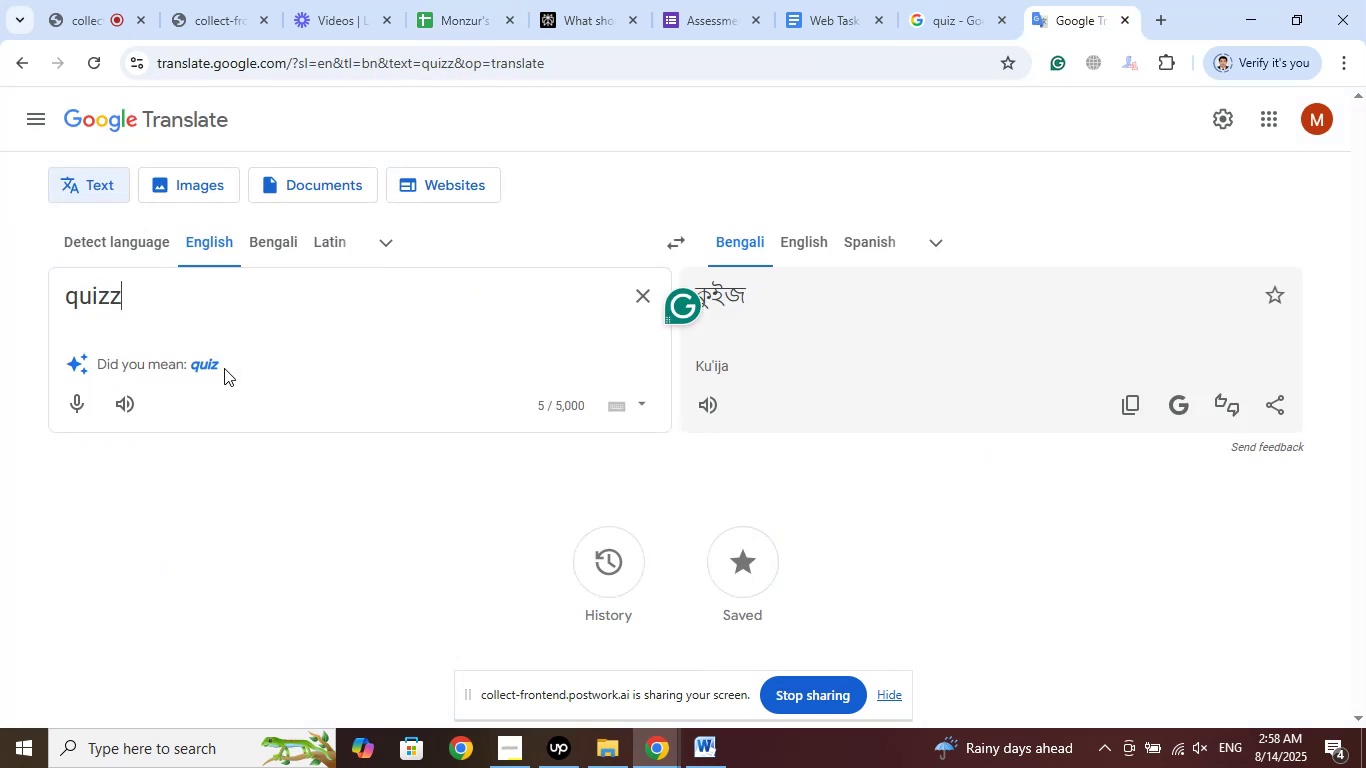 
left_click([213, 372])
 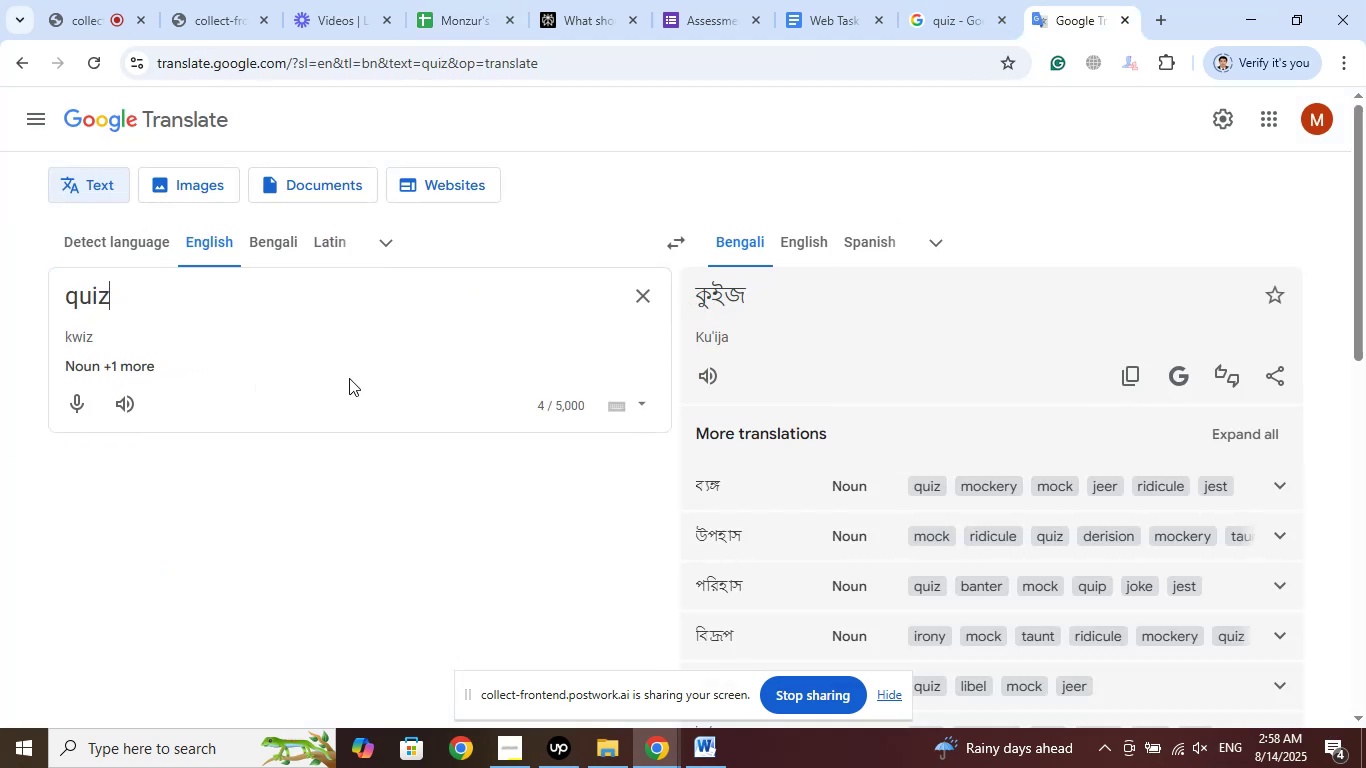 
scroll: coordinate [818, 352], scroll_direction: down, amount: 8.0
 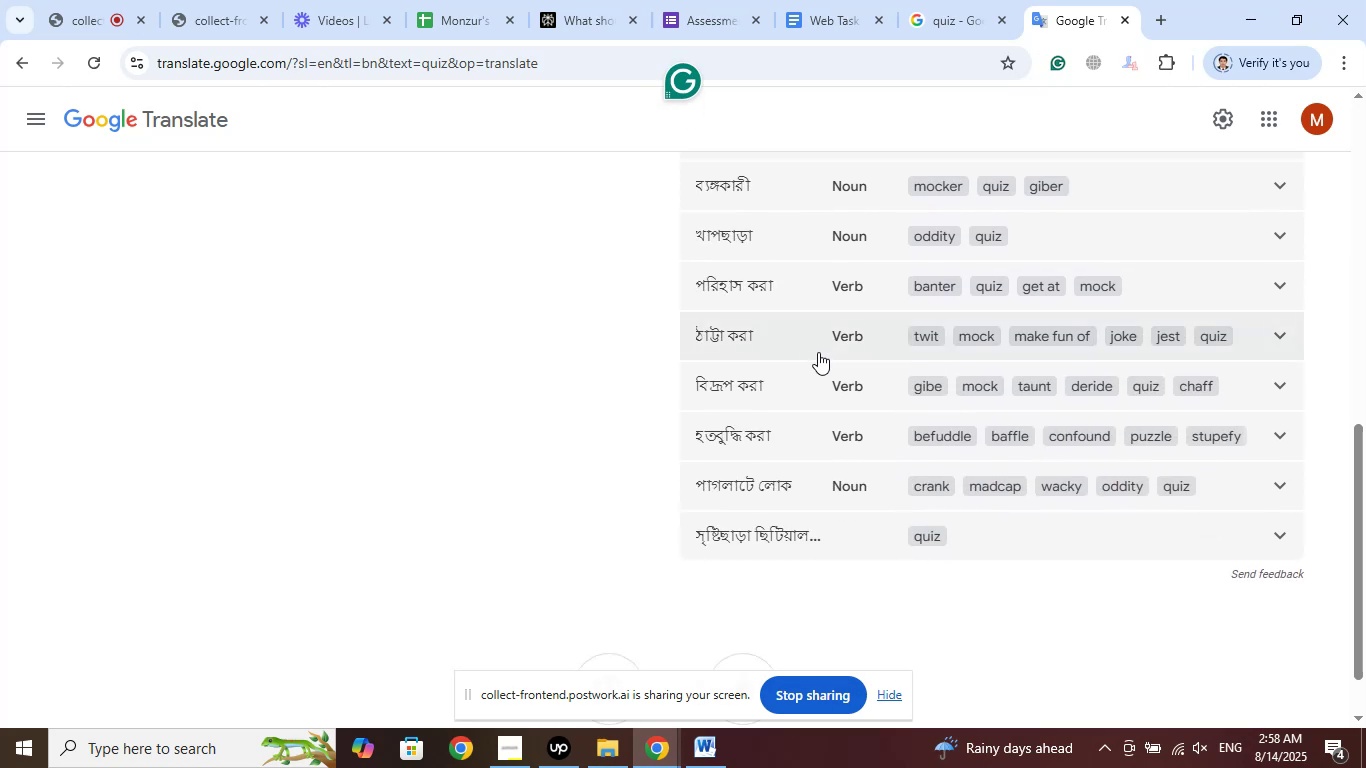 
scroll: coordinate [817, 349], scroll_direction: up, amount: 11.0
 